 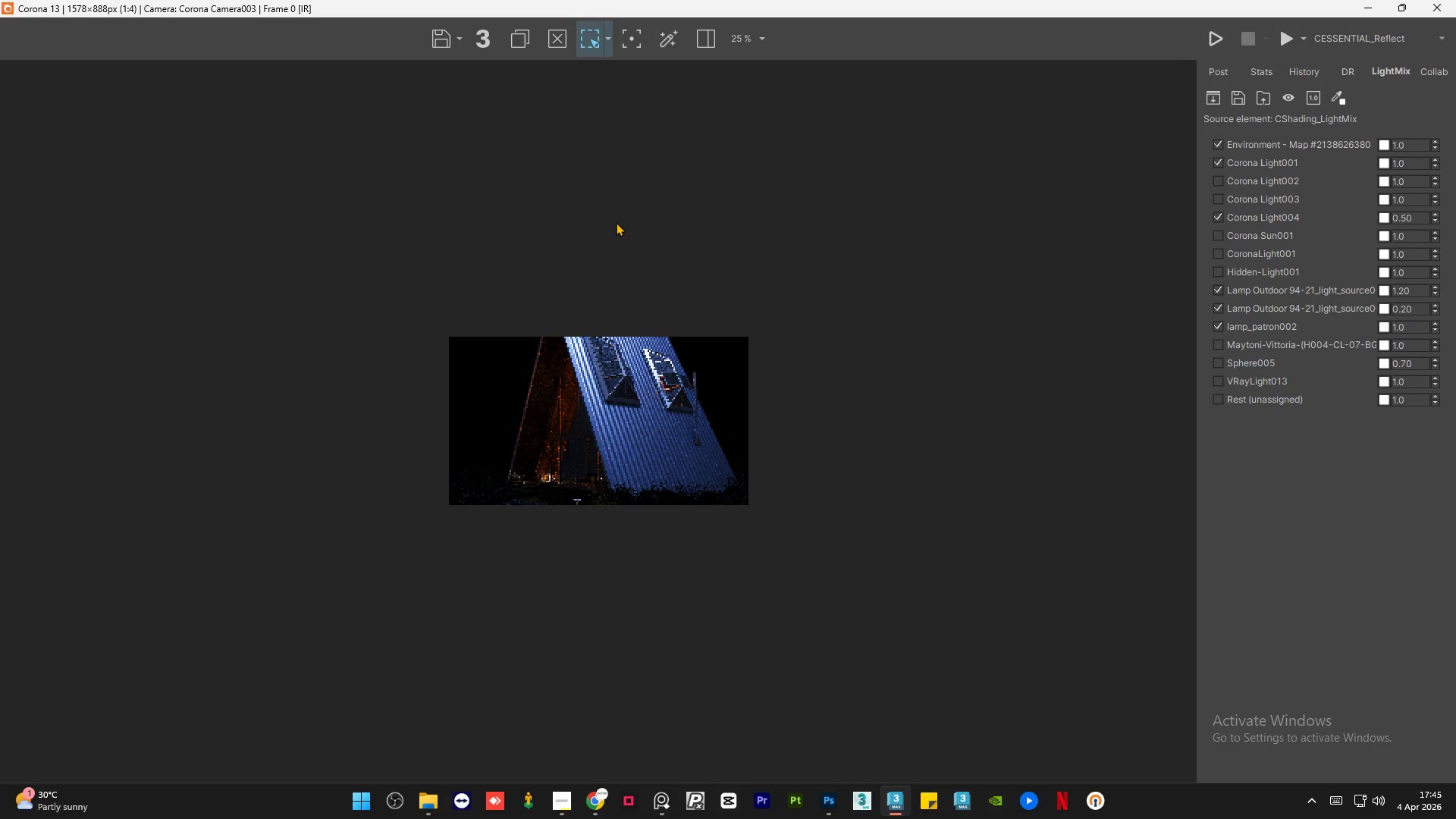 
left_click([1371, 8])
 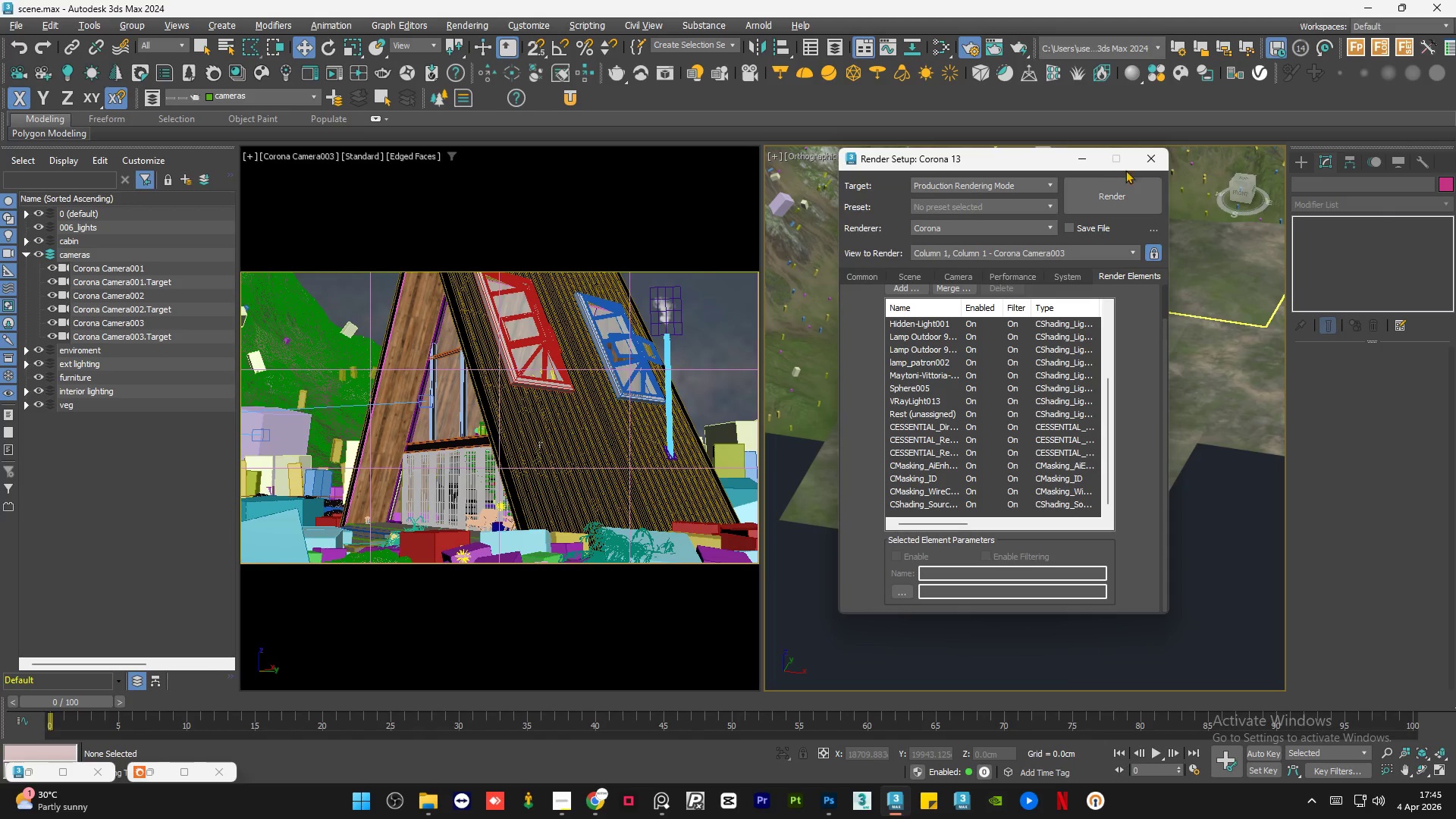 
left_click([1081, 157])
 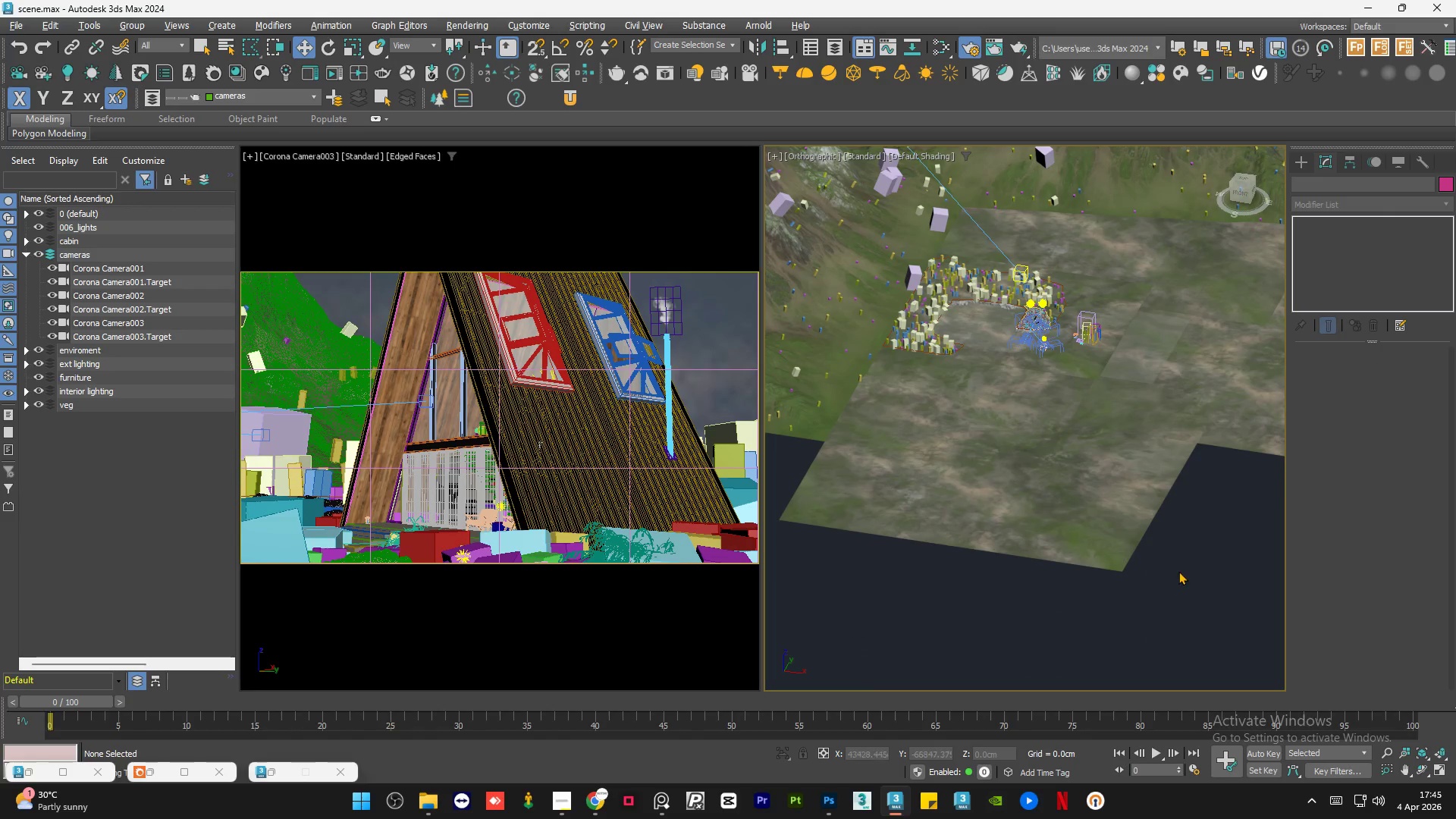 
double_click([1179, 571])
 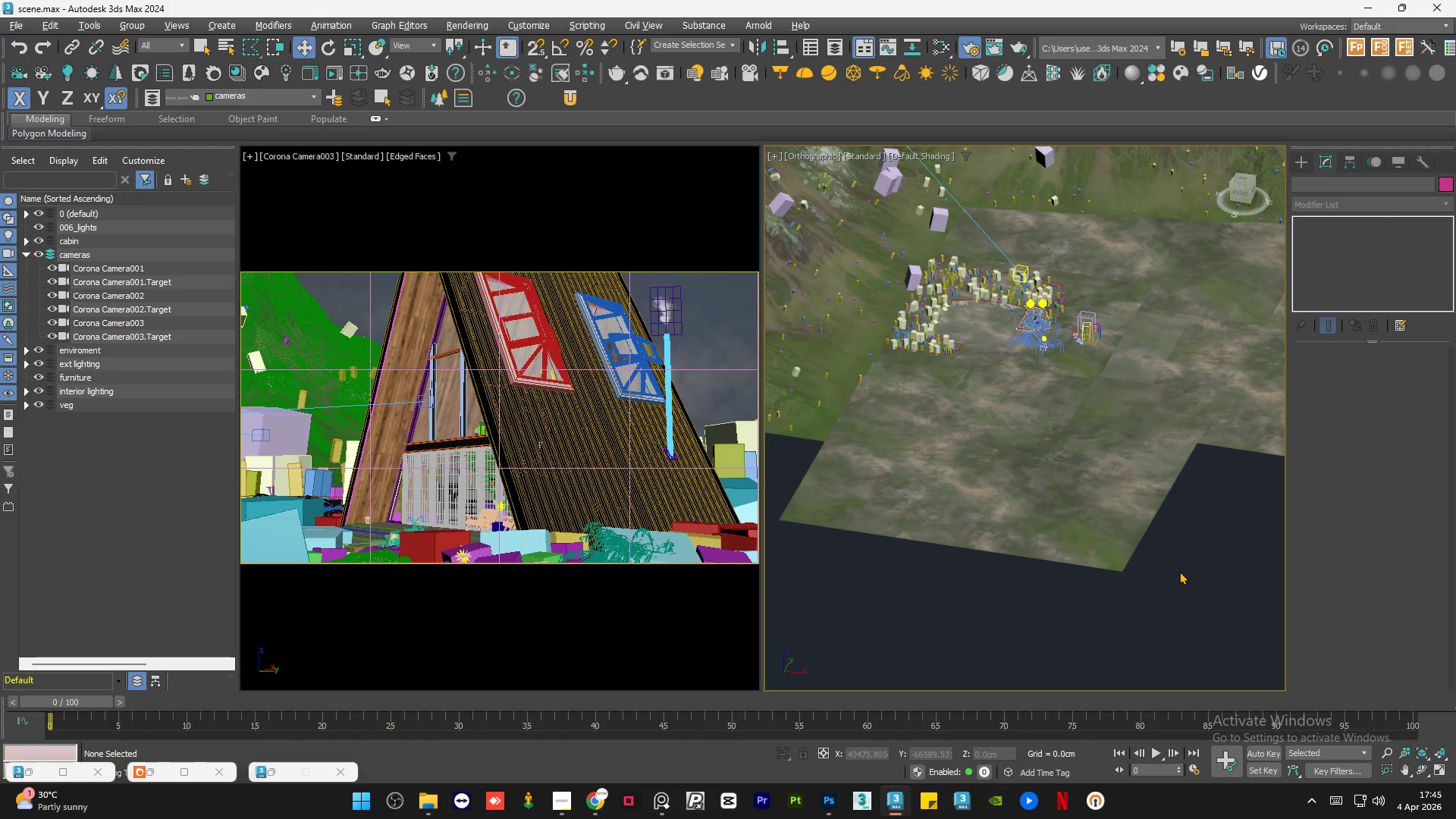 
left_click([1179, 571])
 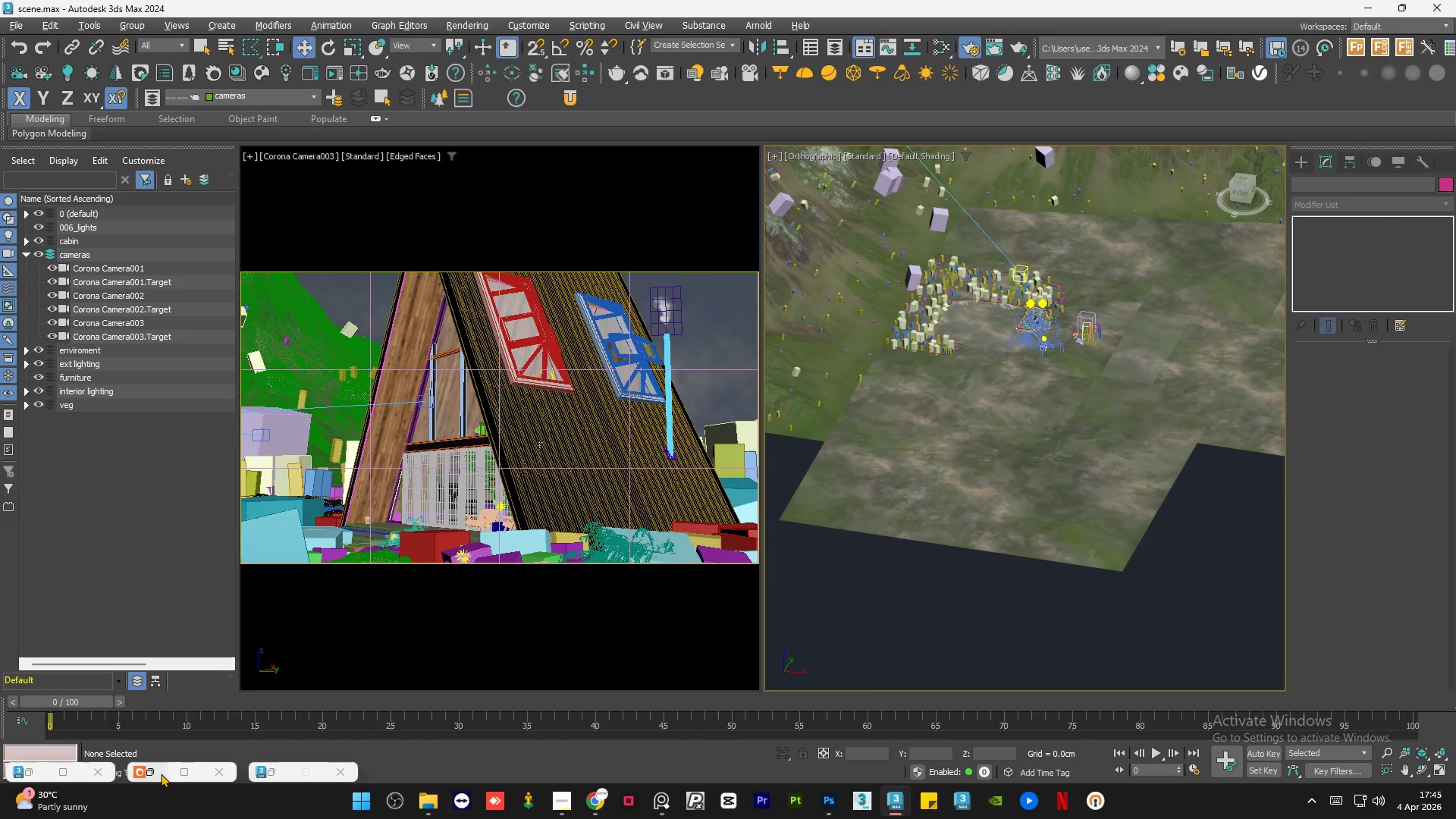 
left_click([161, 774])
 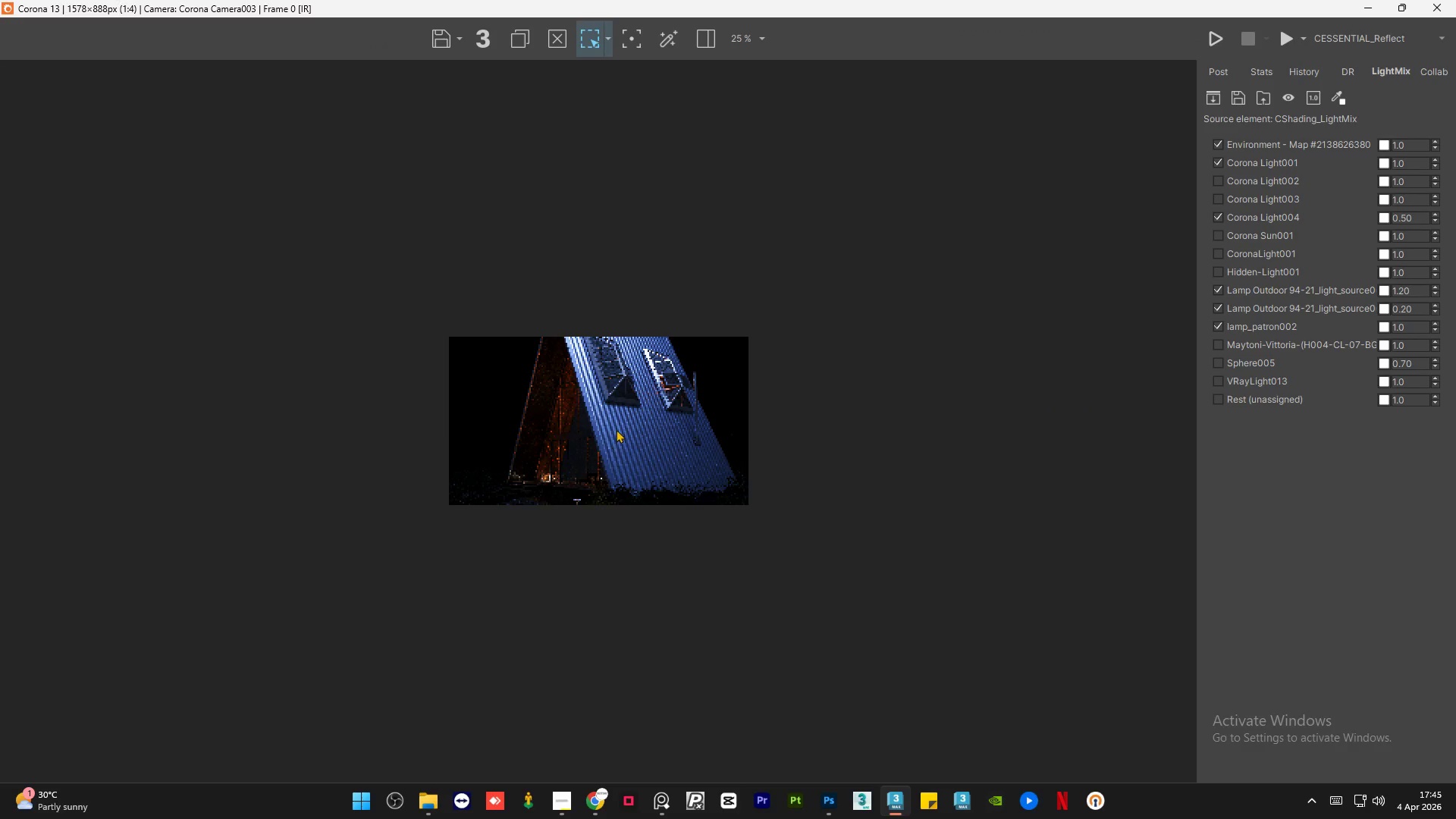 
scroll: coordinate [617, 428], scroll_direction: up, amount: 1.0
 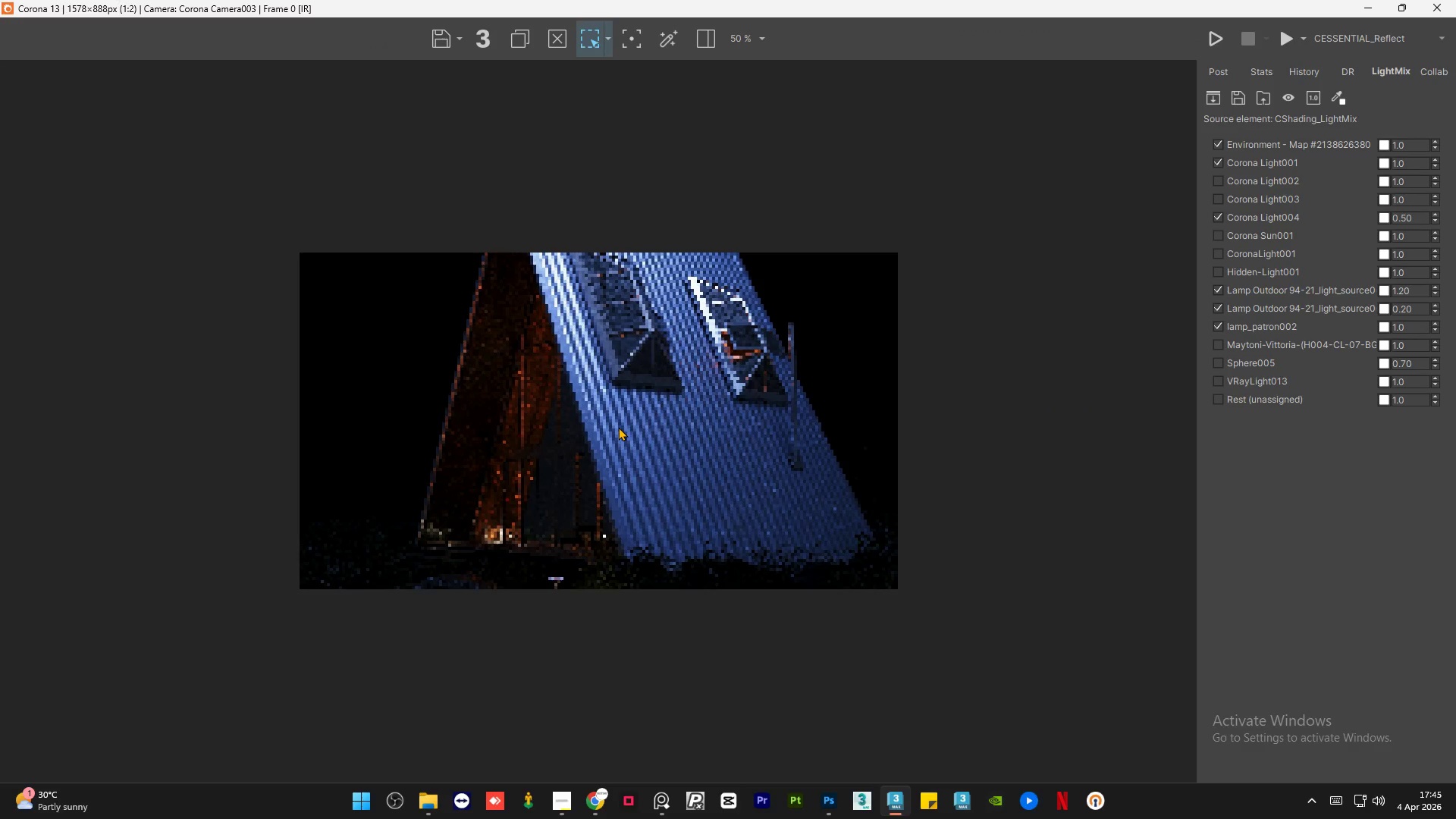 
wait(8.59)
 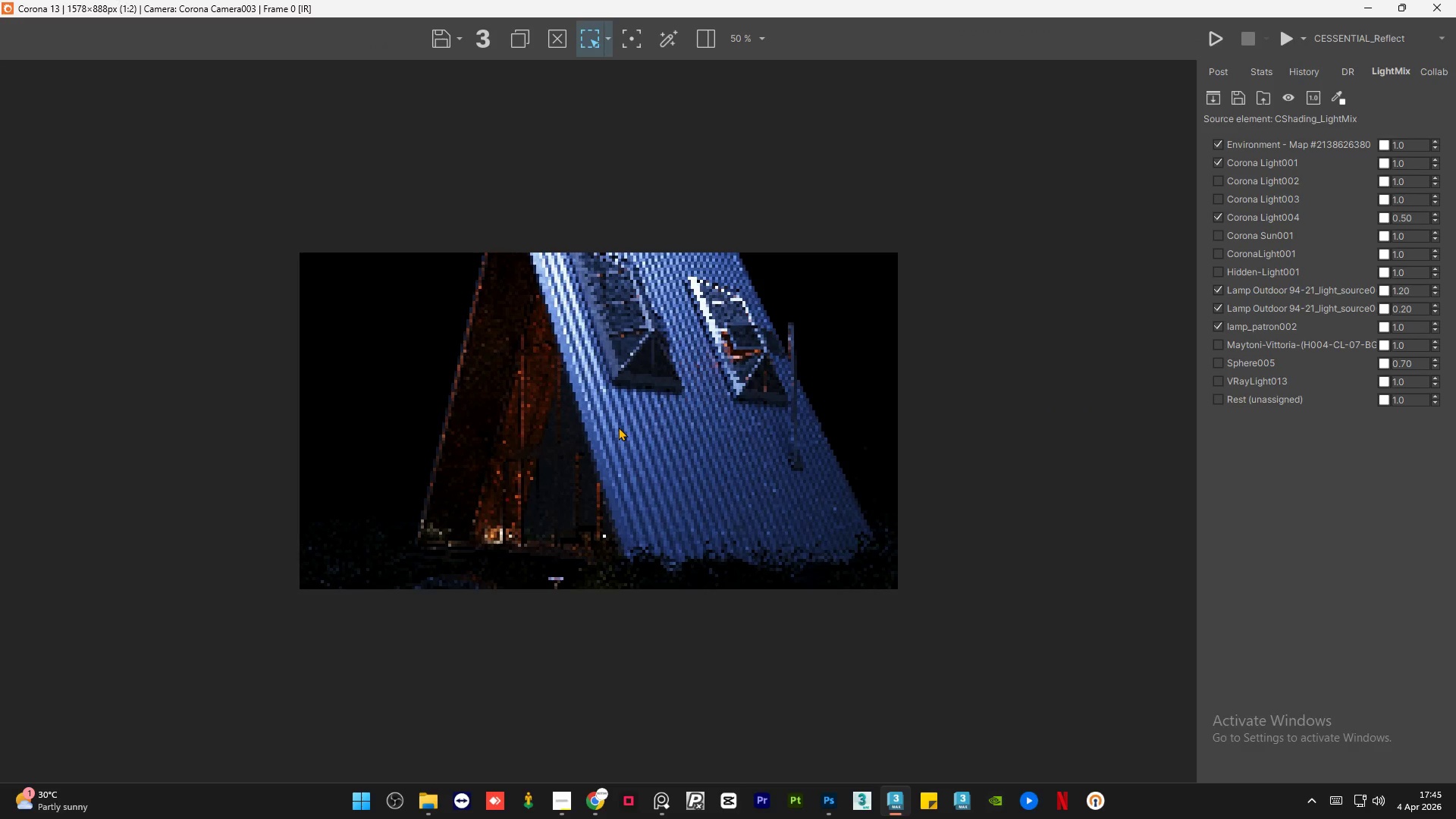 
scroll: coordinate [692, 377], scroll_direction: up, amount: 1.0
 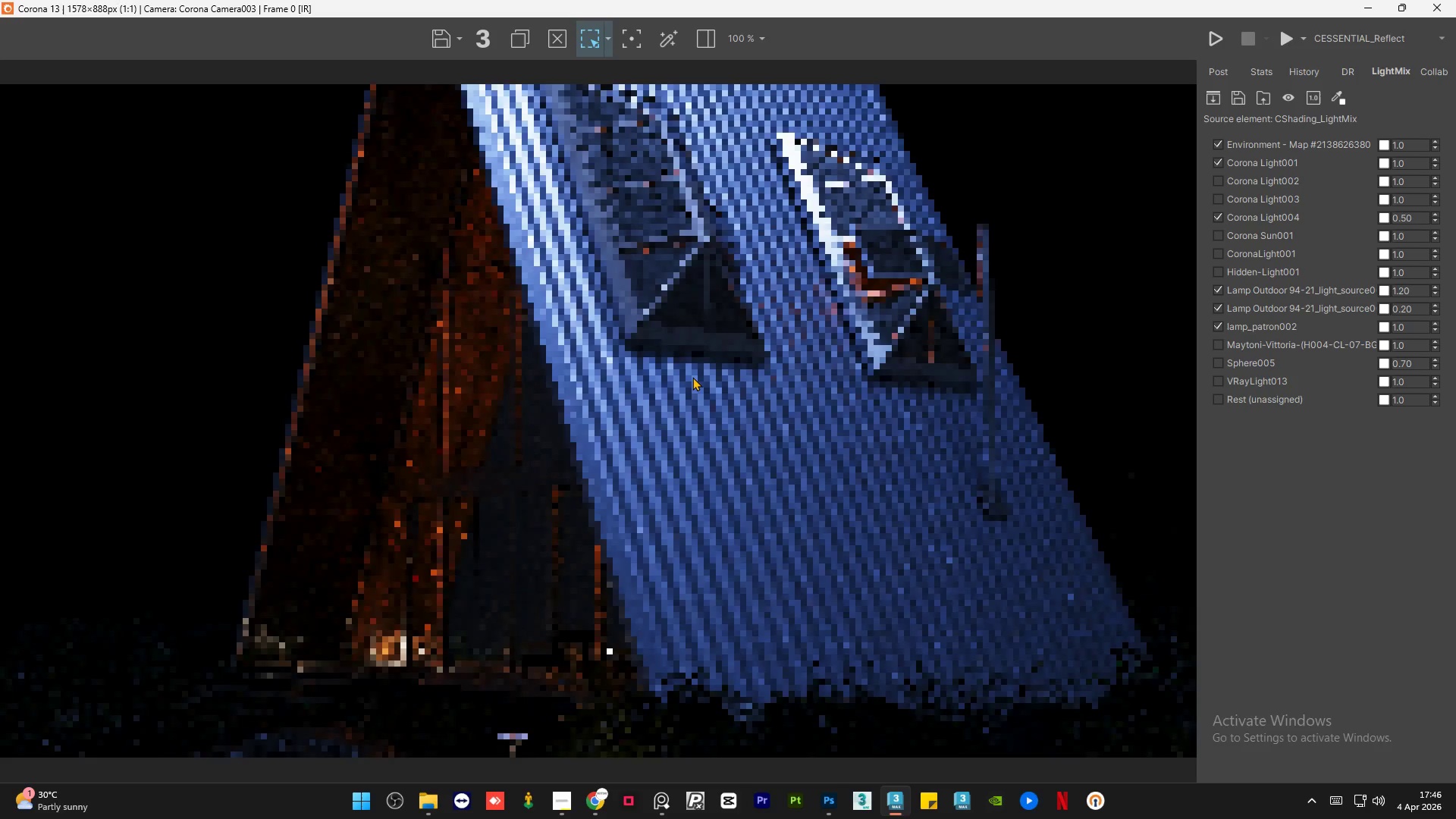 
scroll: coordinate [692, 377], scroll_direction: down, amount: 1.0
 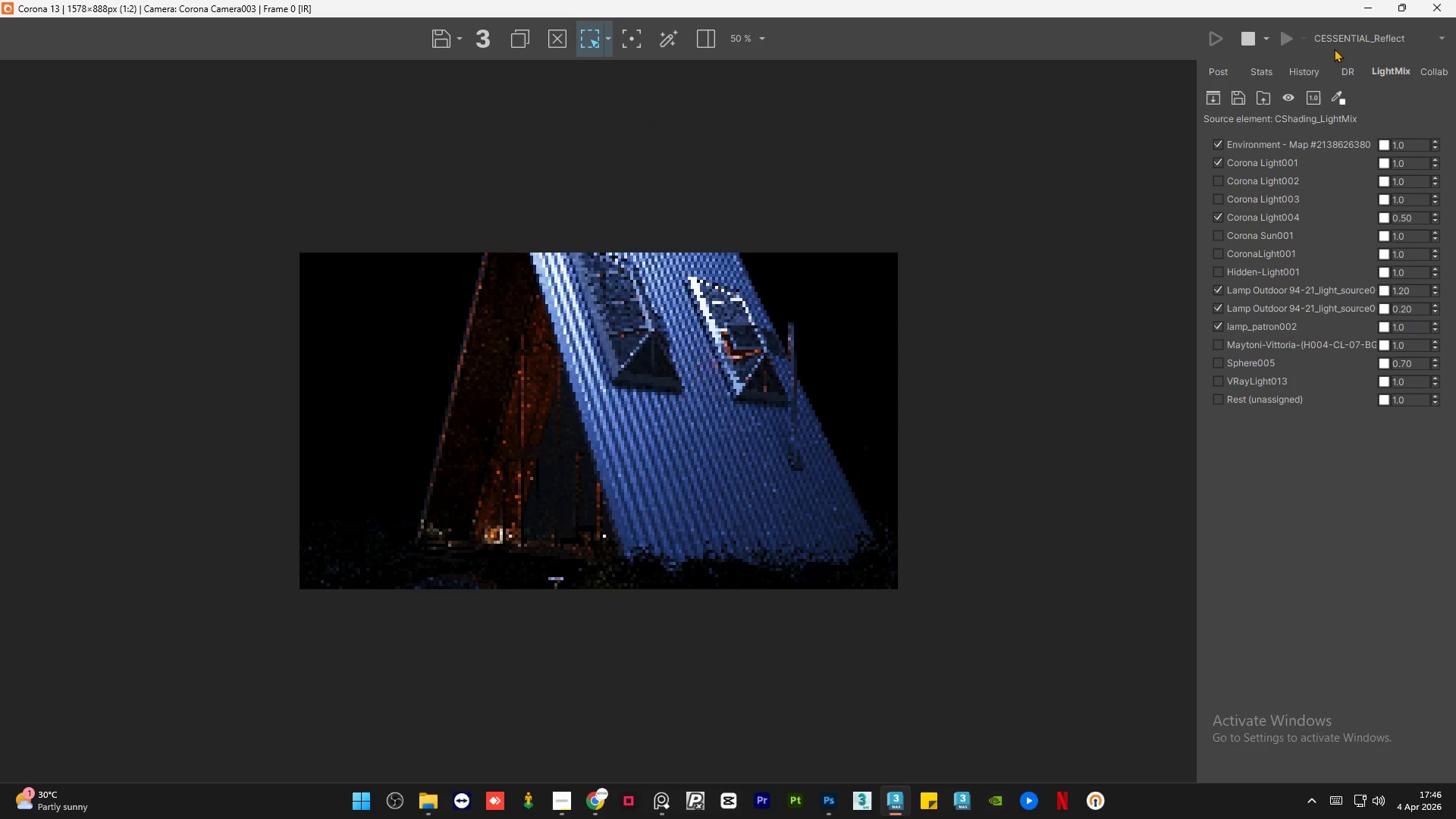 
left_click([1356, 43])
 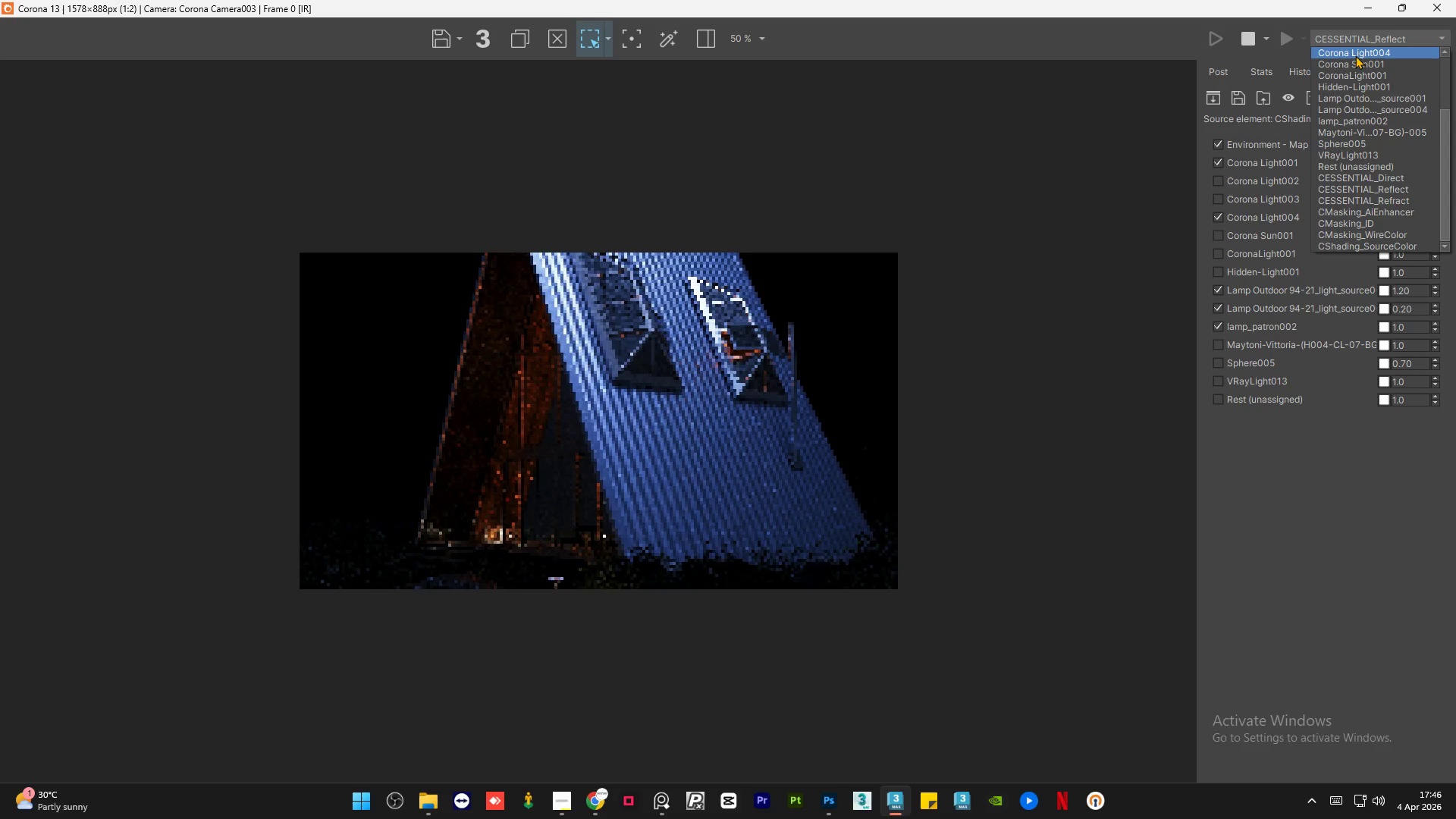 
scroll: coordinate [1355, 71], scroll_direction: up, amount: 12.0
 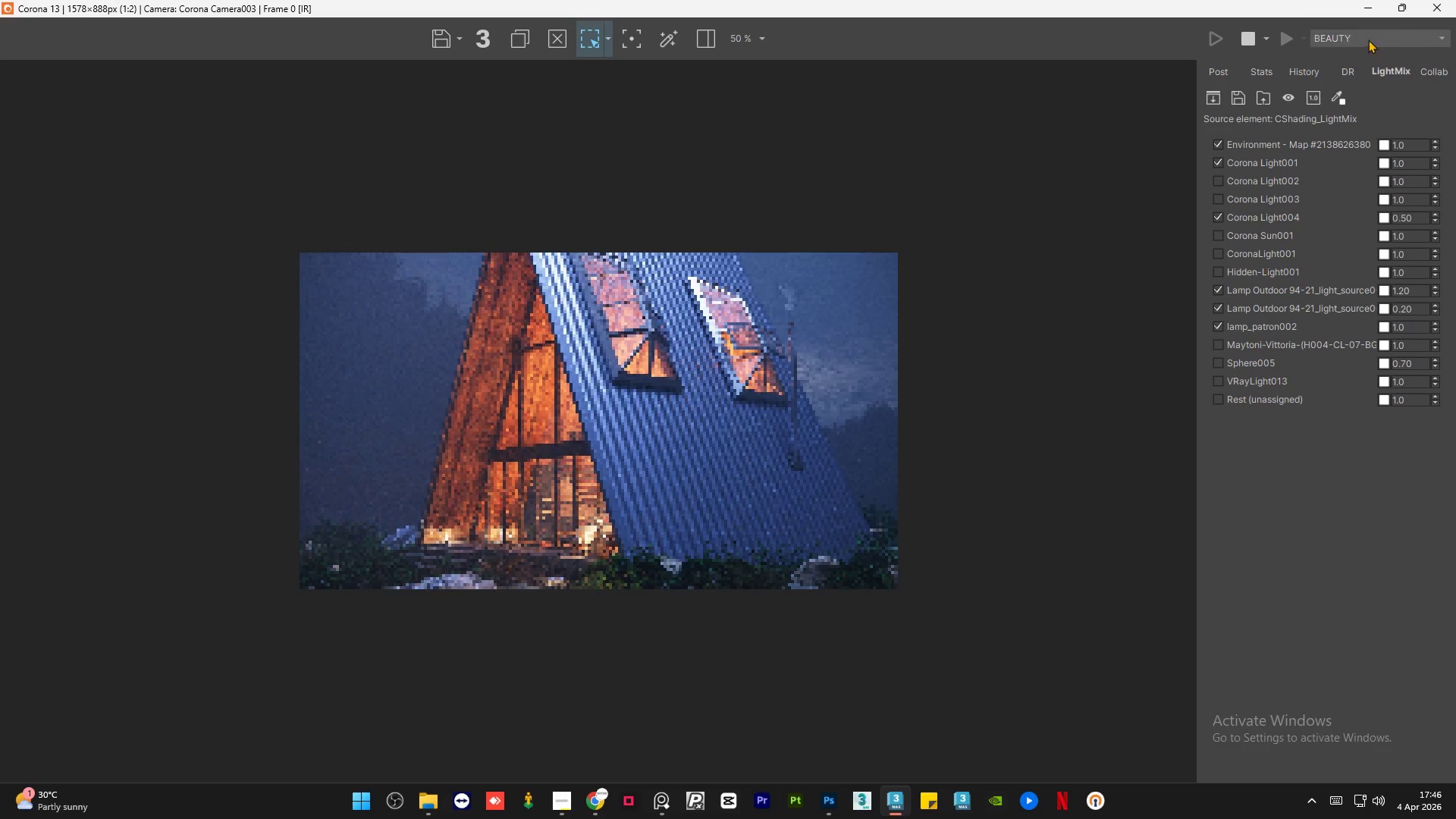 
left_click([1368, 39])
 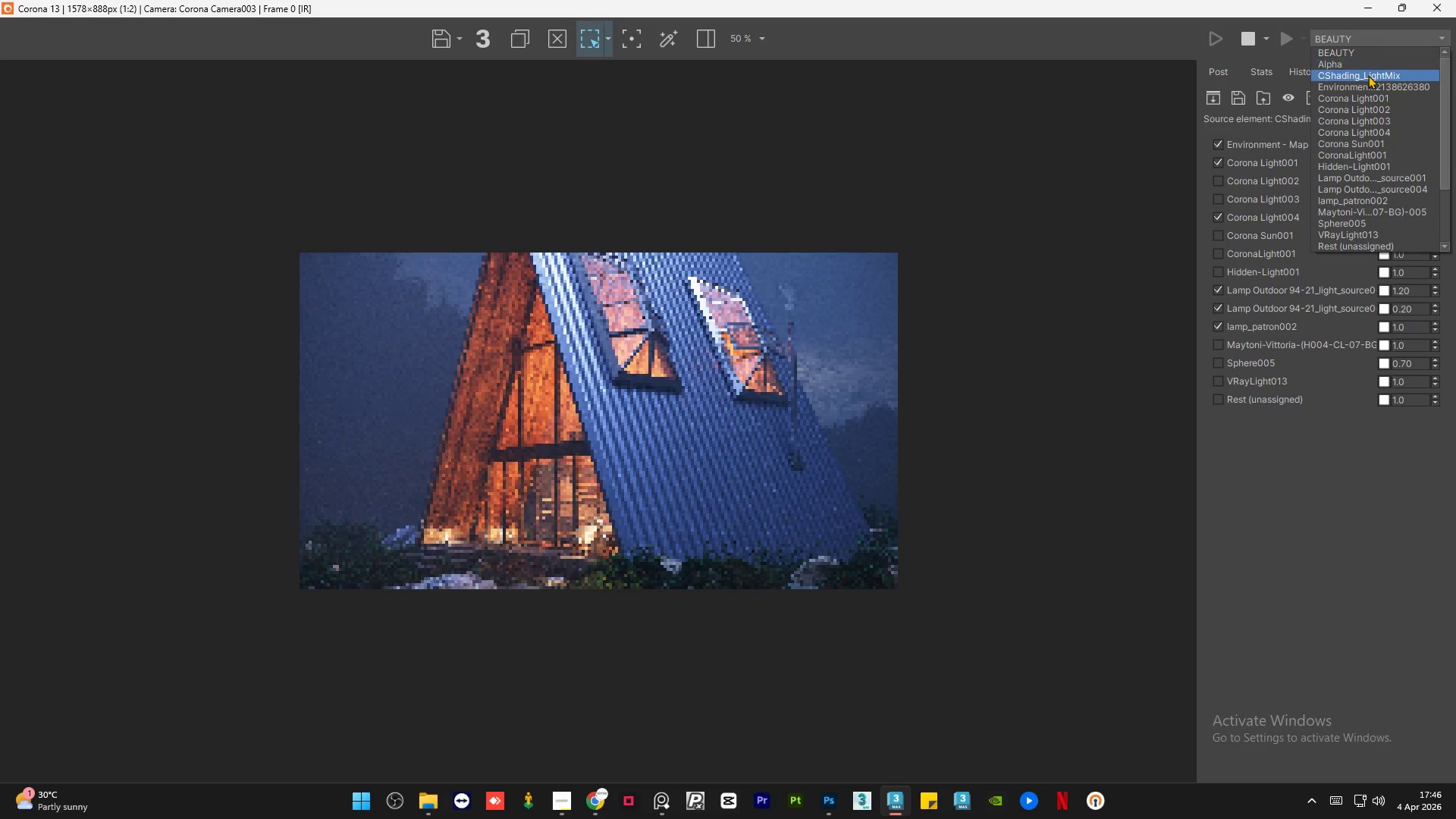 
left_click([1368, 75])
 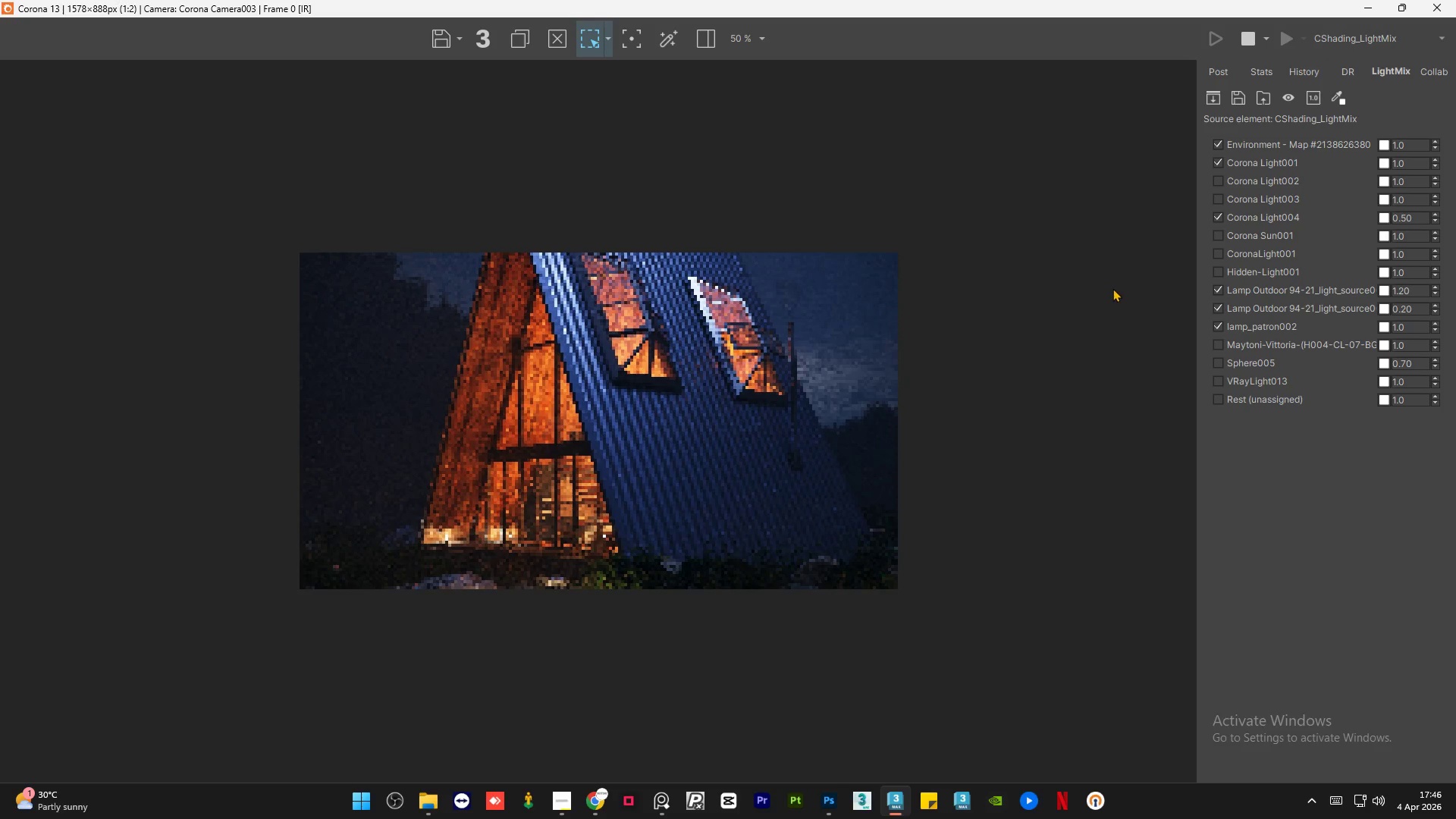 
left_click([1112, 288])
 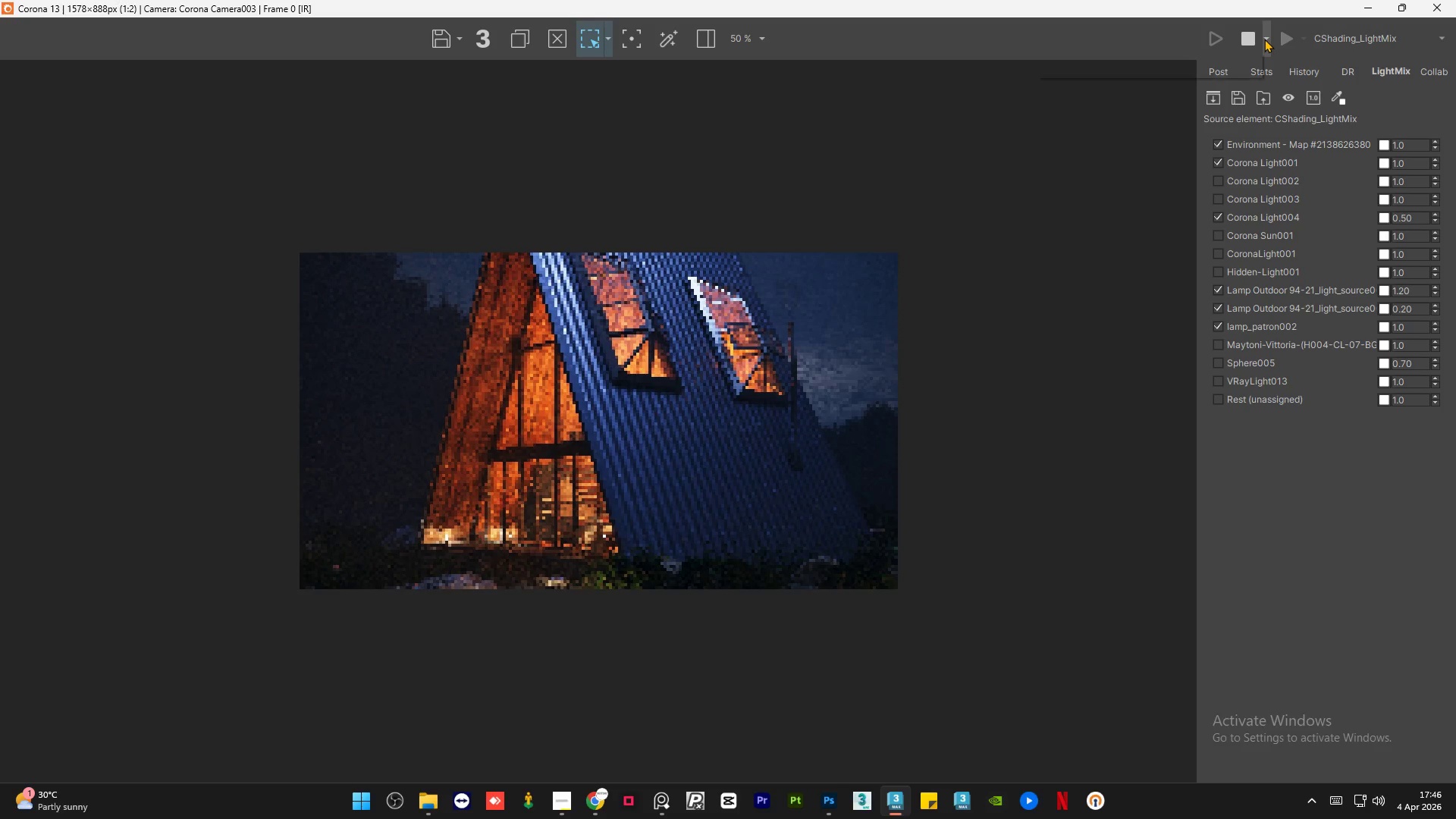 
left_click([1036, 255])
 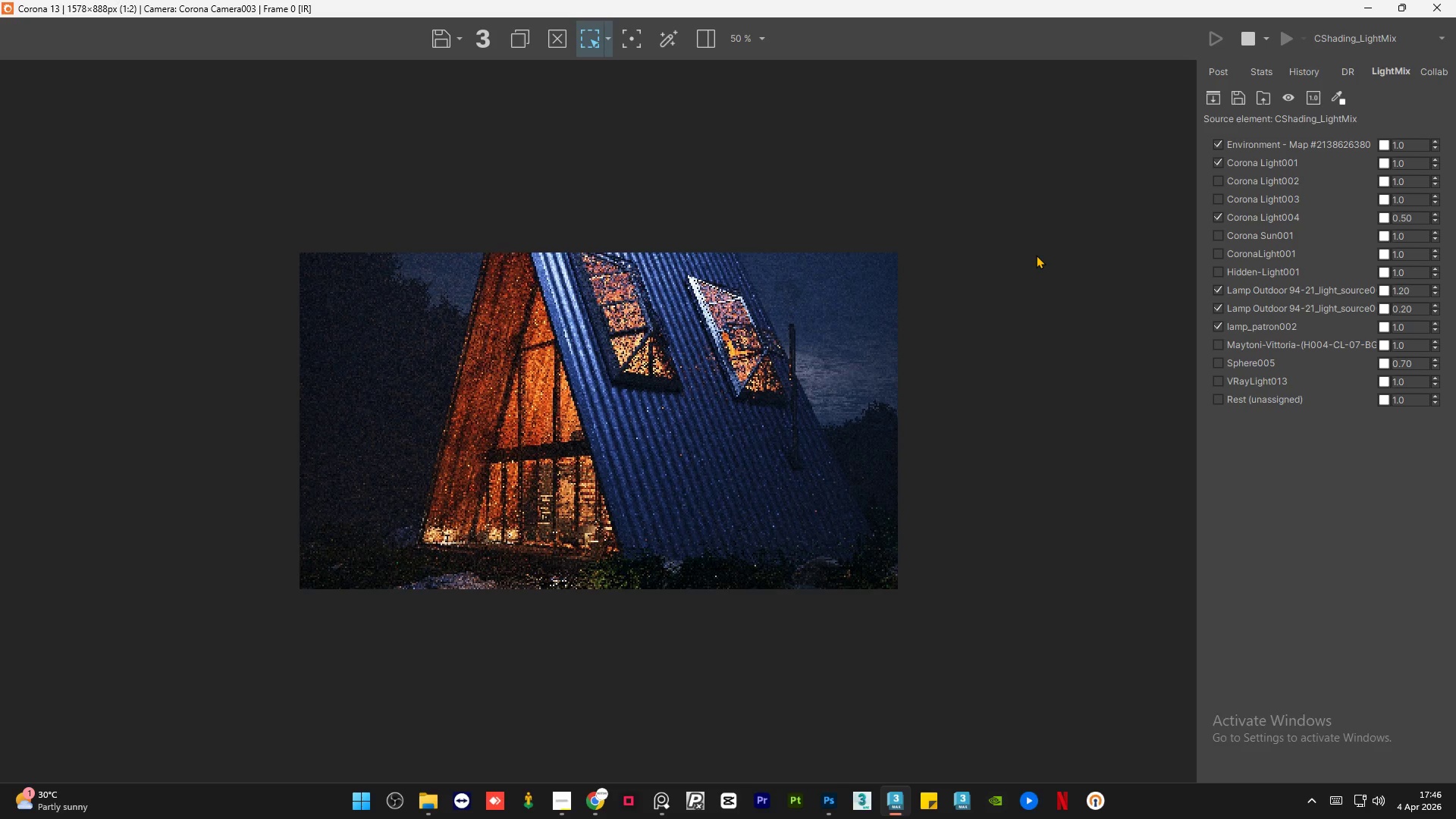 
wait(13.72)
 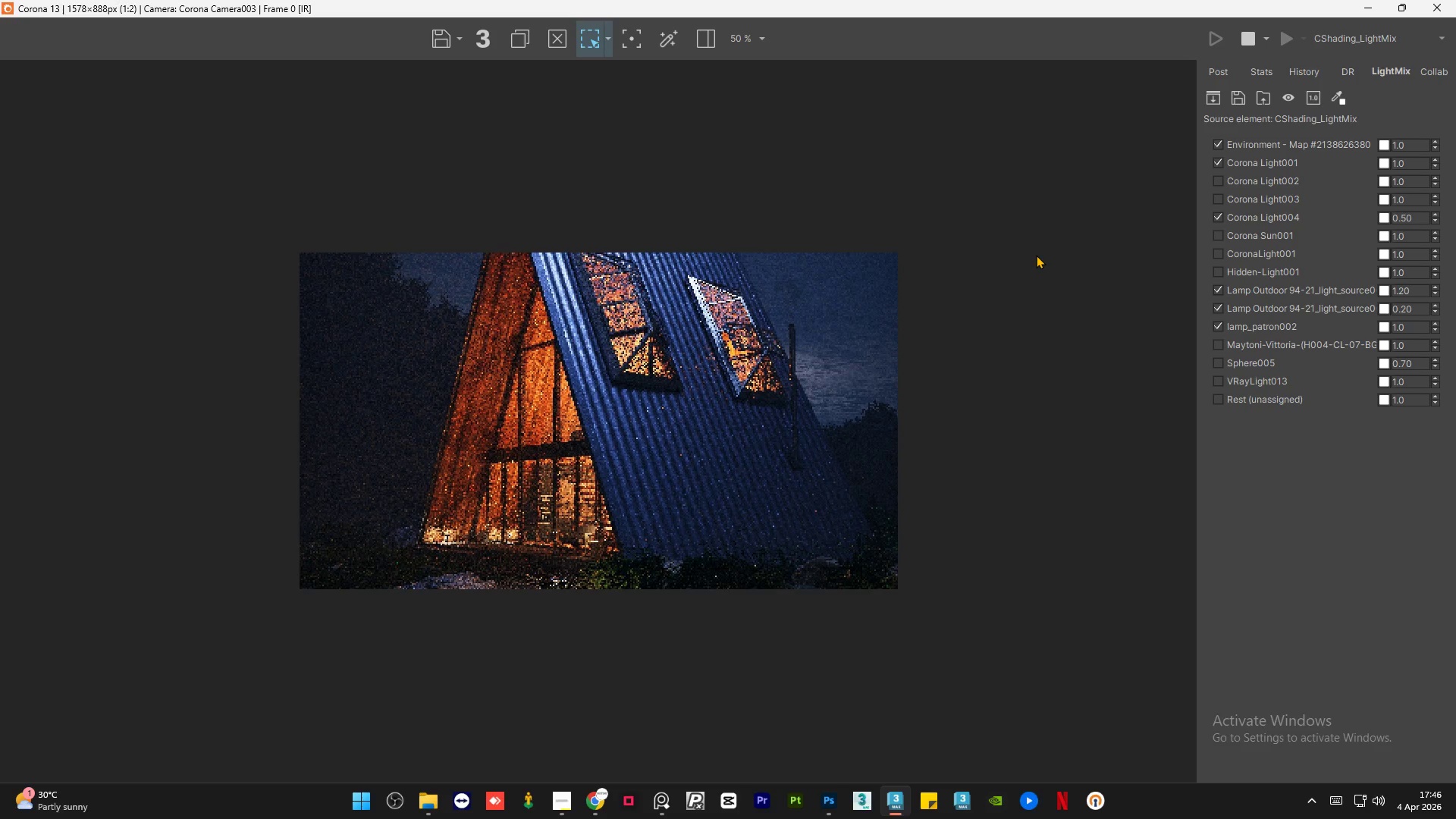 
scroll: coordinate [1001, 161], scroll_direction: up, amount: 3.0
 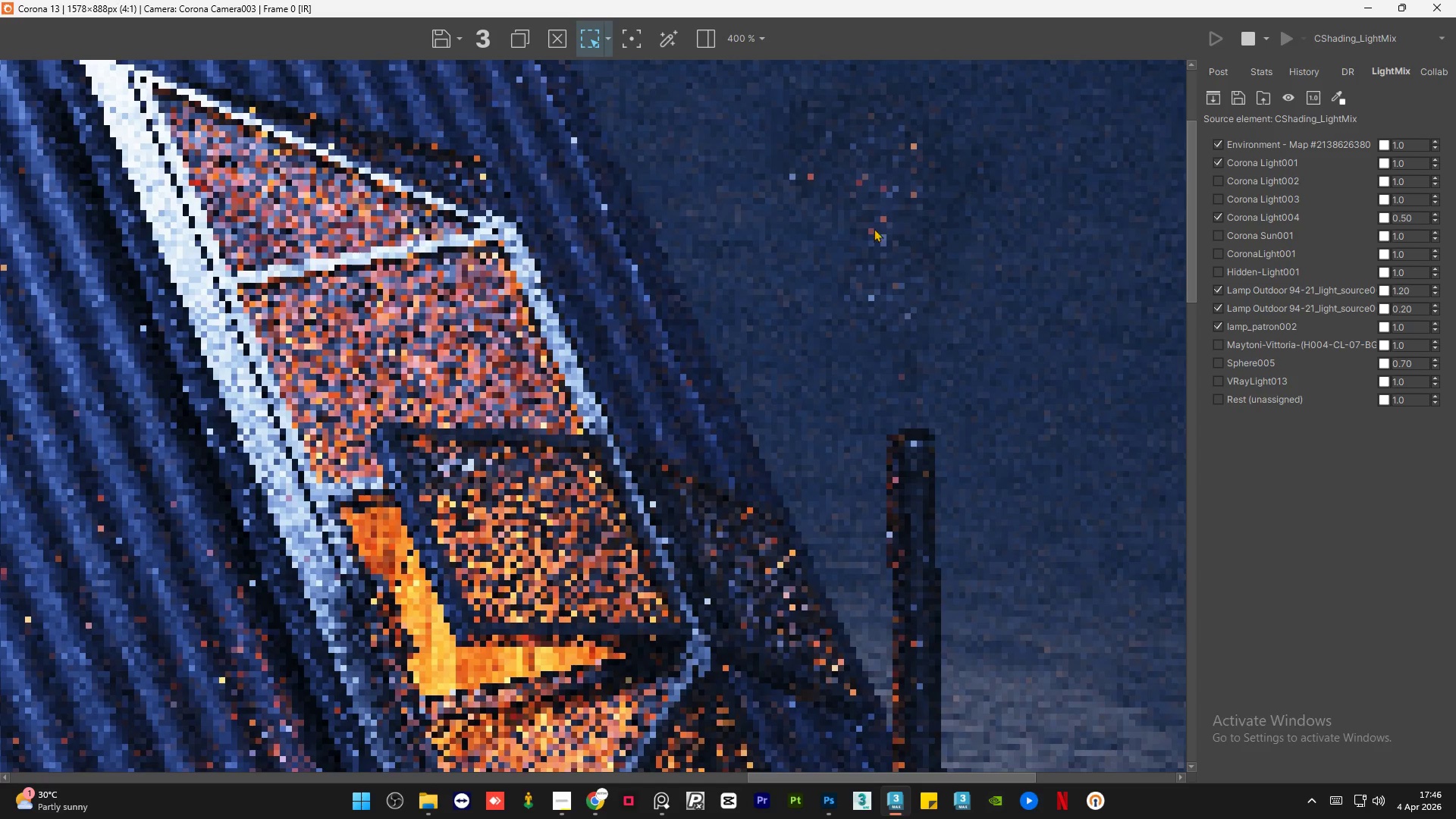 
scroll: coordinate [864, 235], scroll_direction: down, amount: 2.0
 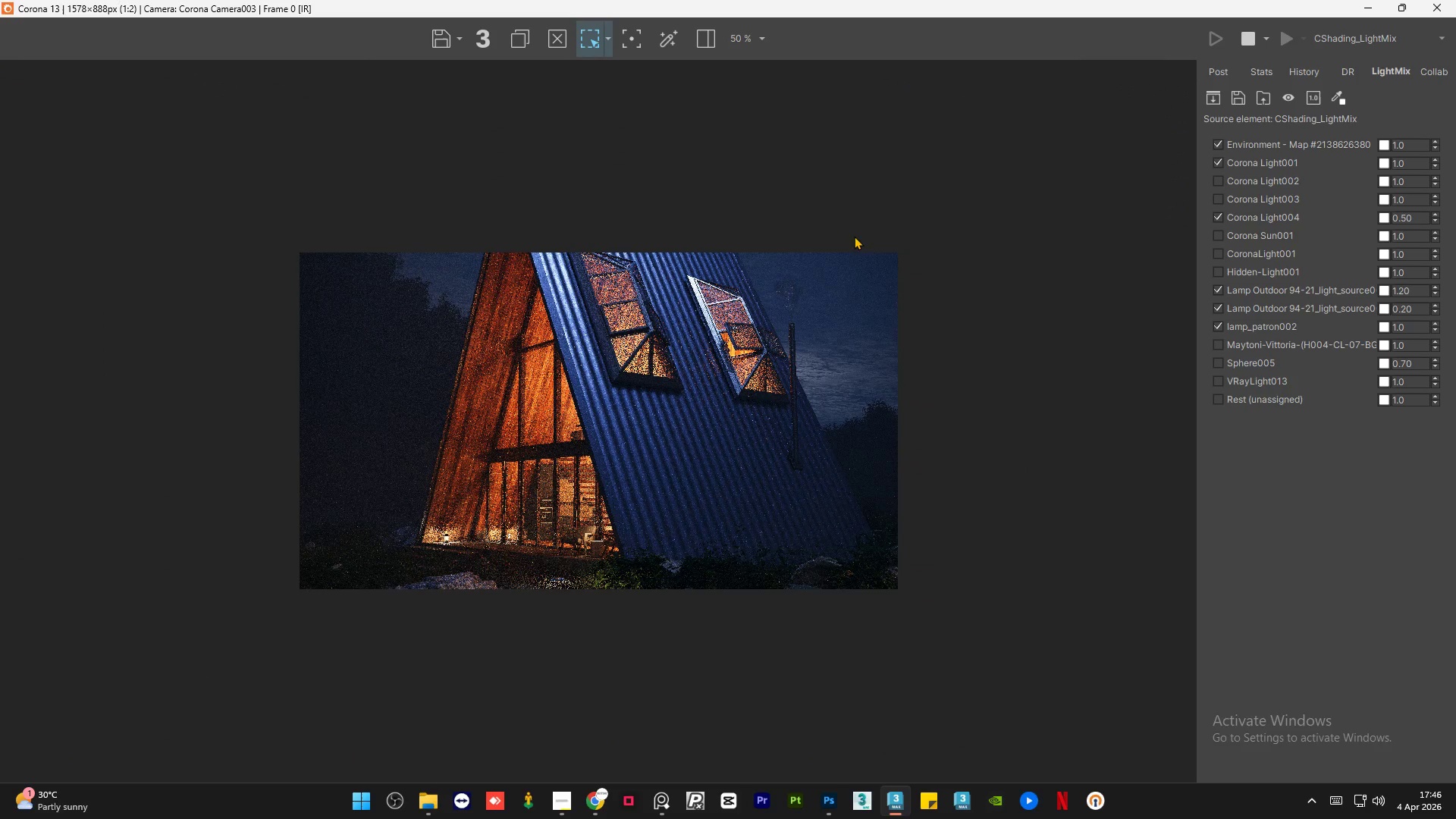 
scroll: coordinate [660, 397], scroll_direction: none, amount: 0.0
 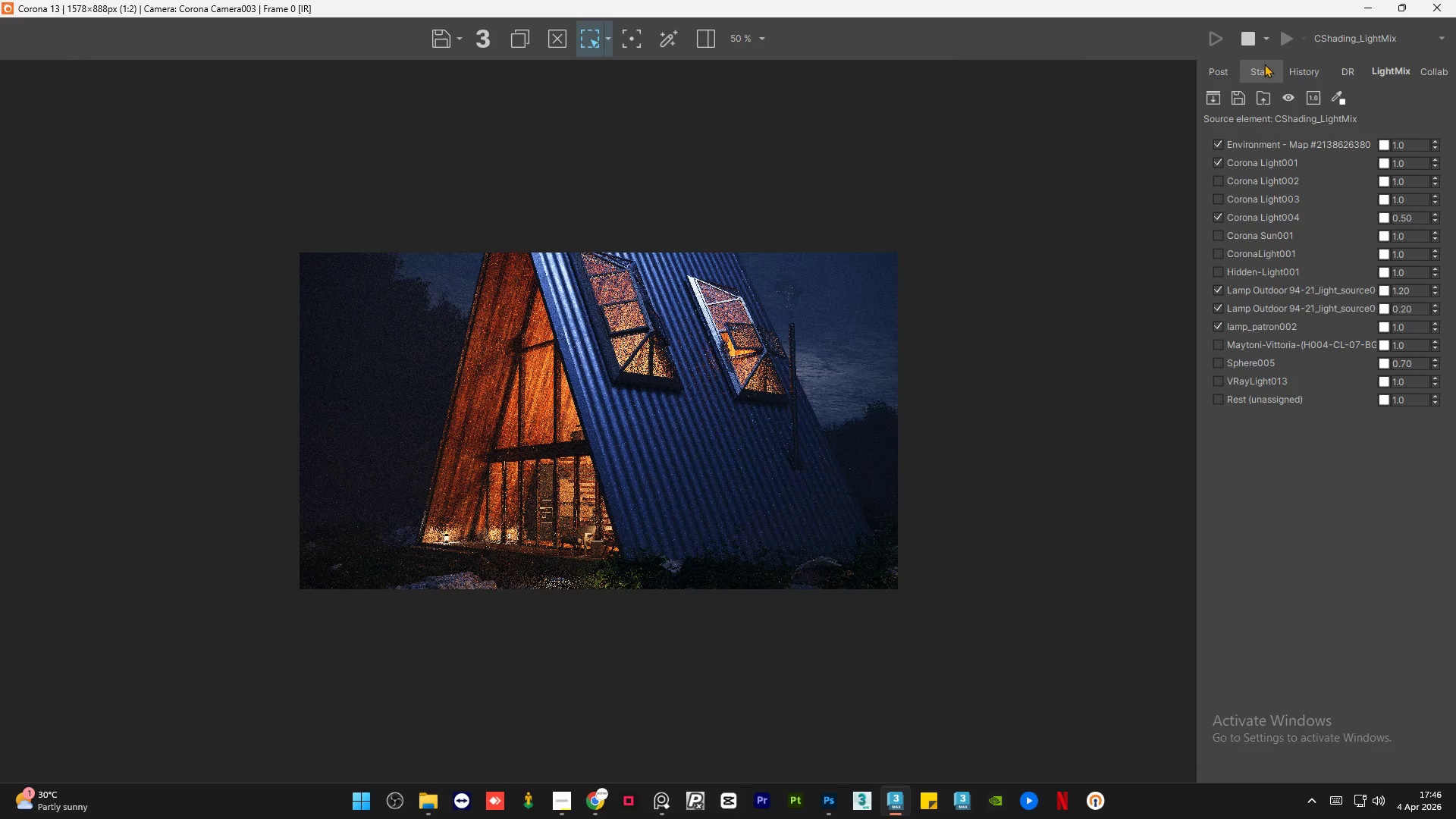 
mouse_move([1247, 47])
 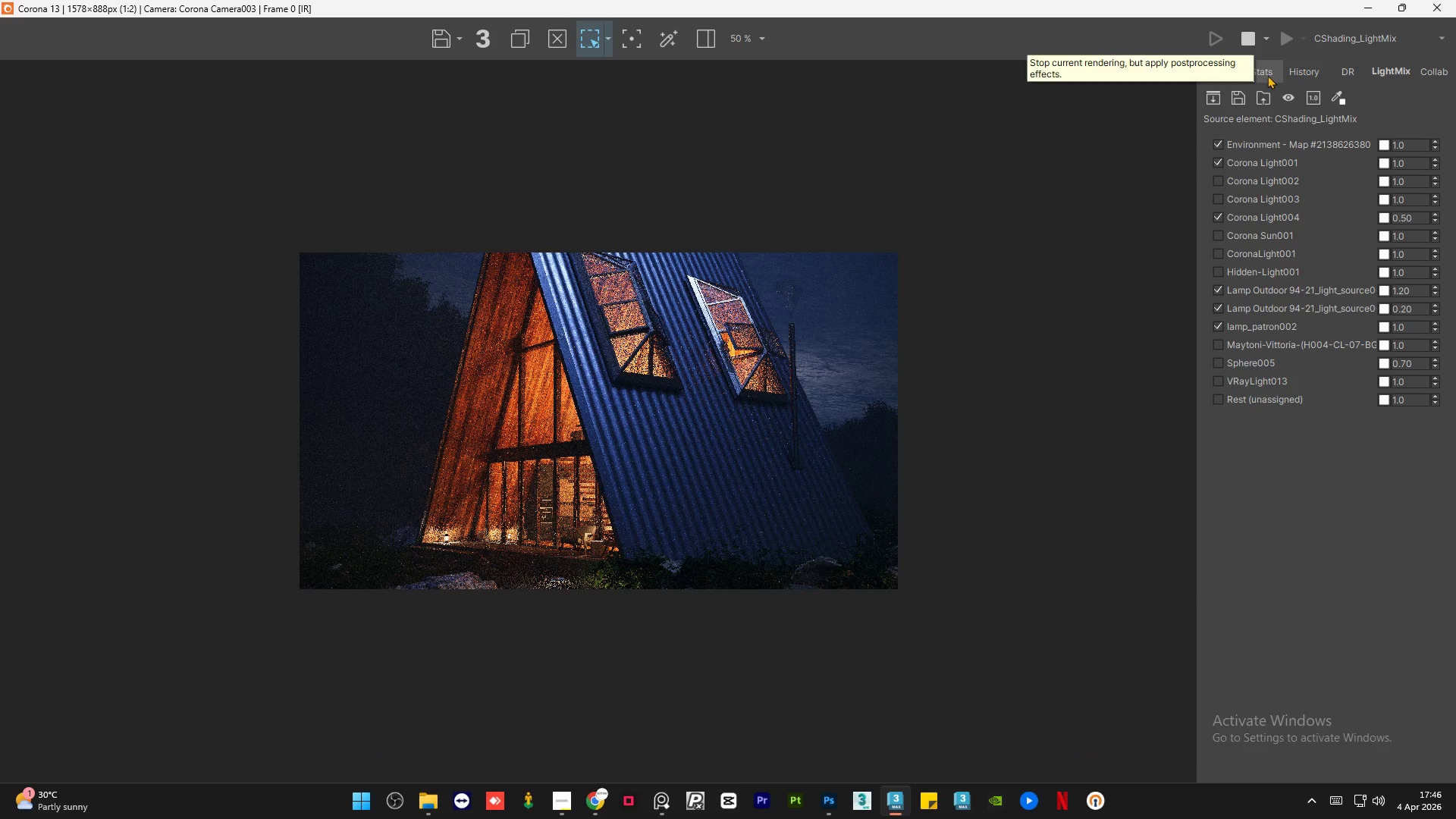 
left_click([1260, 68])
 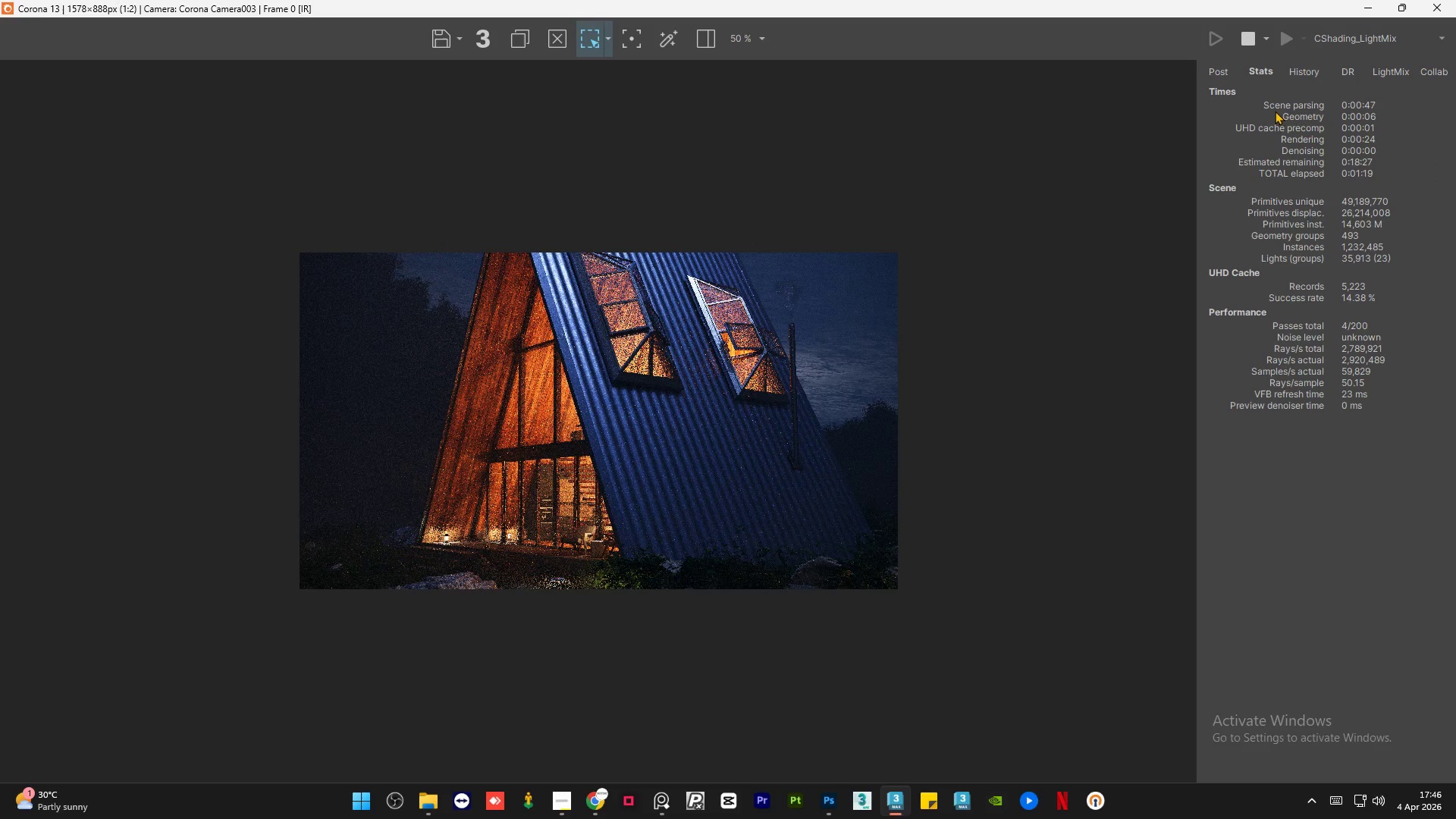 
scroll: coordinate [551, 290], scroll_direction: up, amount: 9.0
 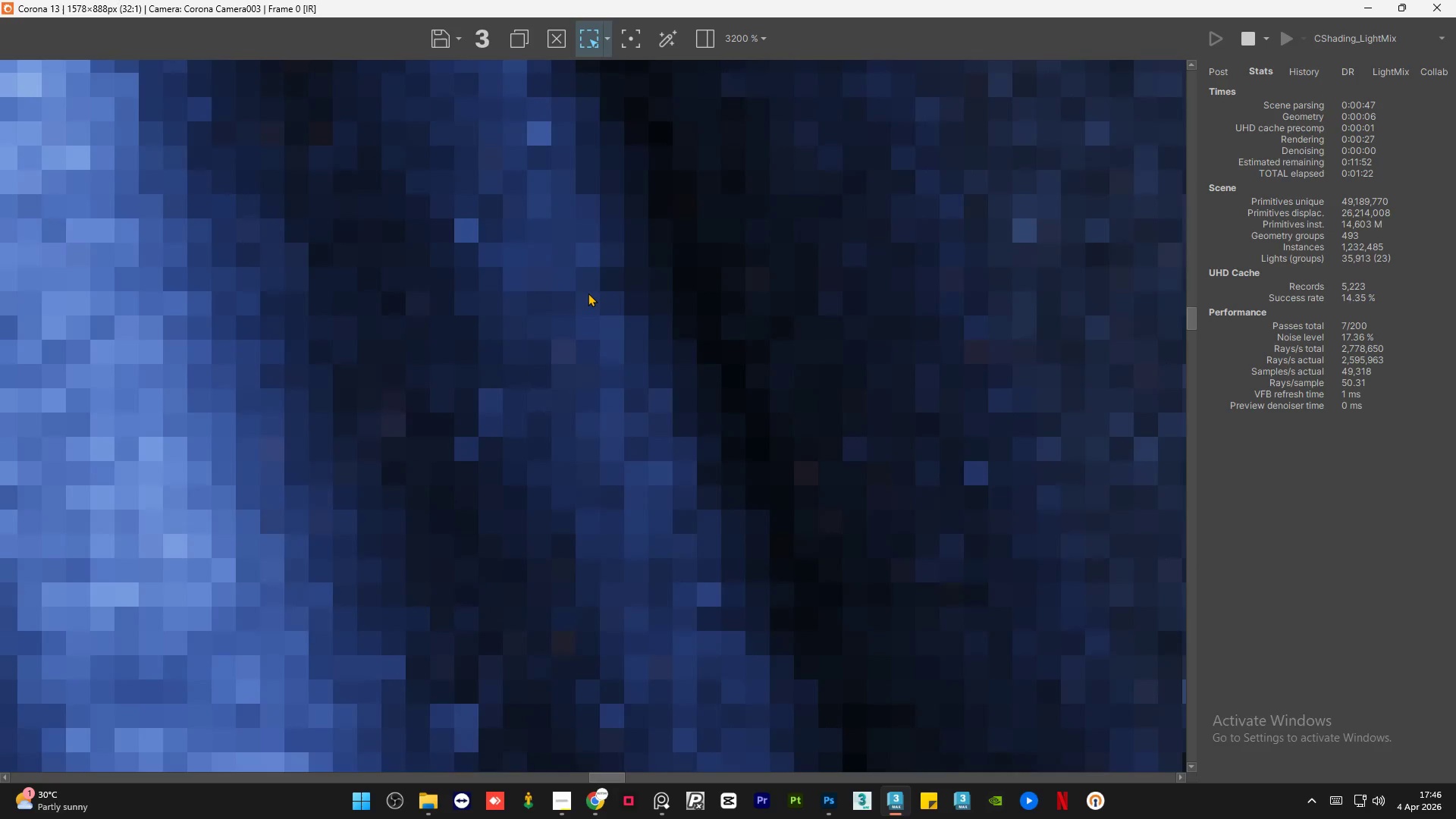 
scroll: coordinate [588, 293], scroll_direction: down, amount: 4.0
 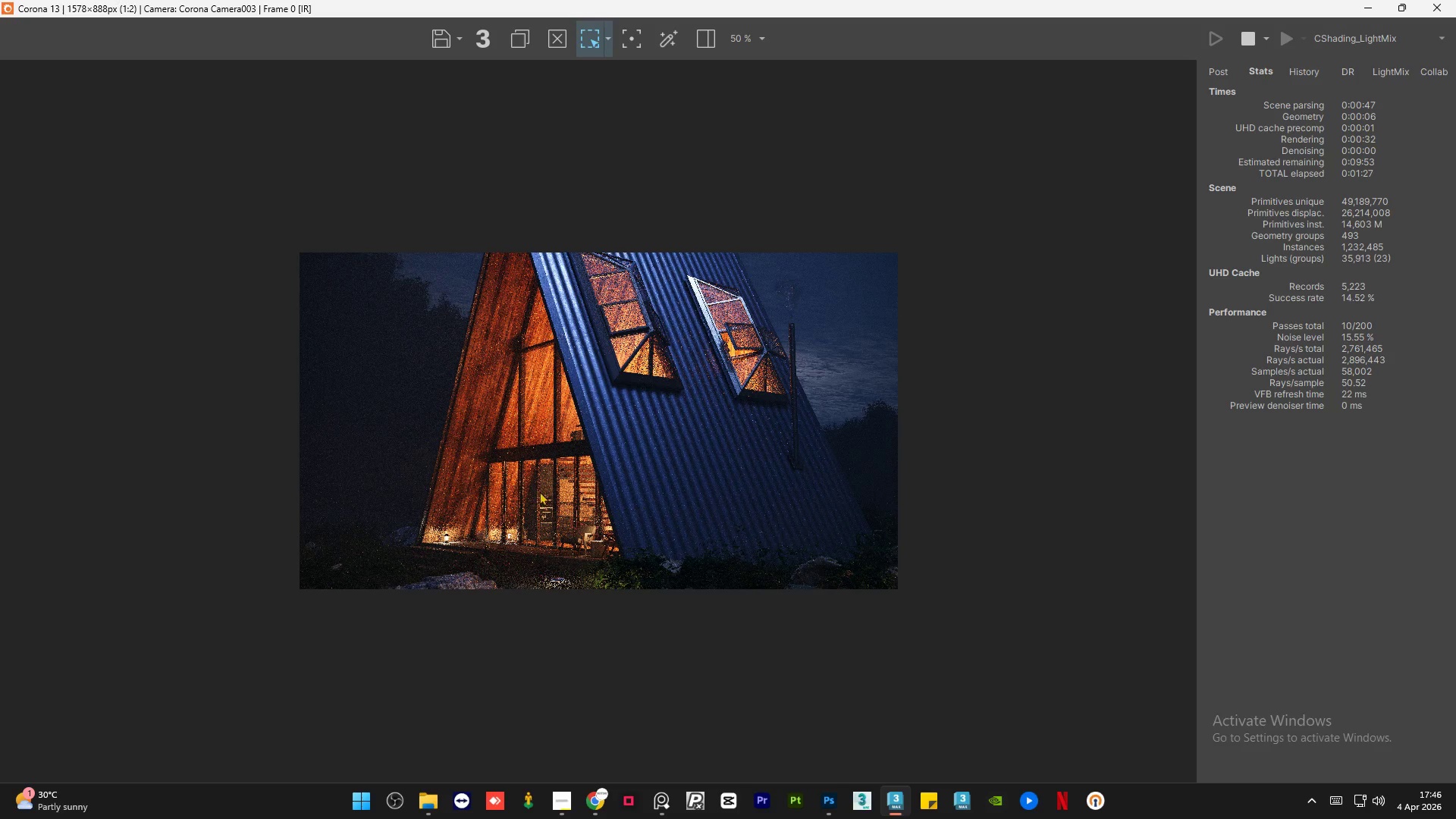 
scroll: coordinate [534, 438], scroll_direction: up, amount: 1.0
 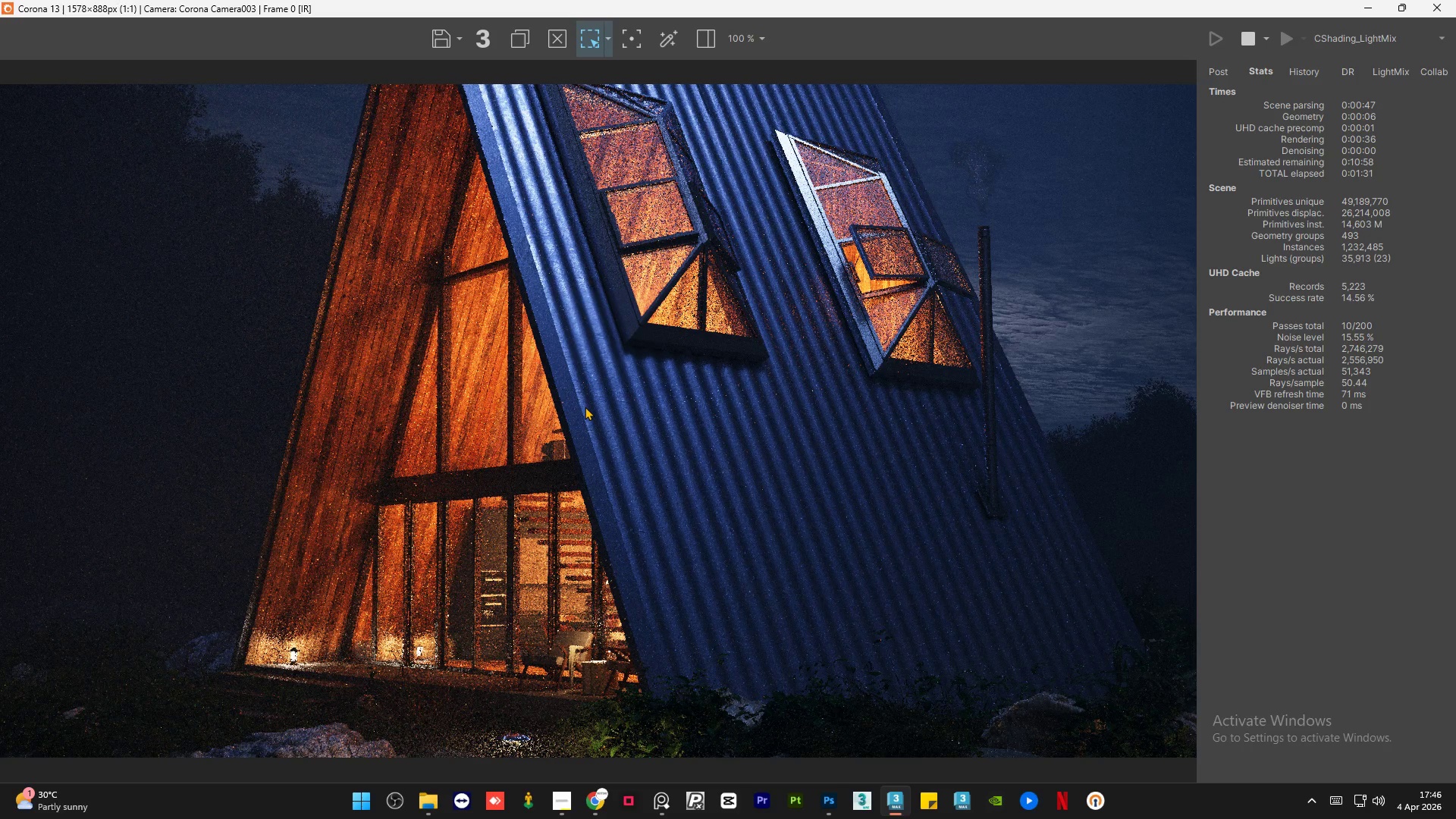 
scroll: coordinate [585, 406], scroll_direction: down, amount: 1.0
 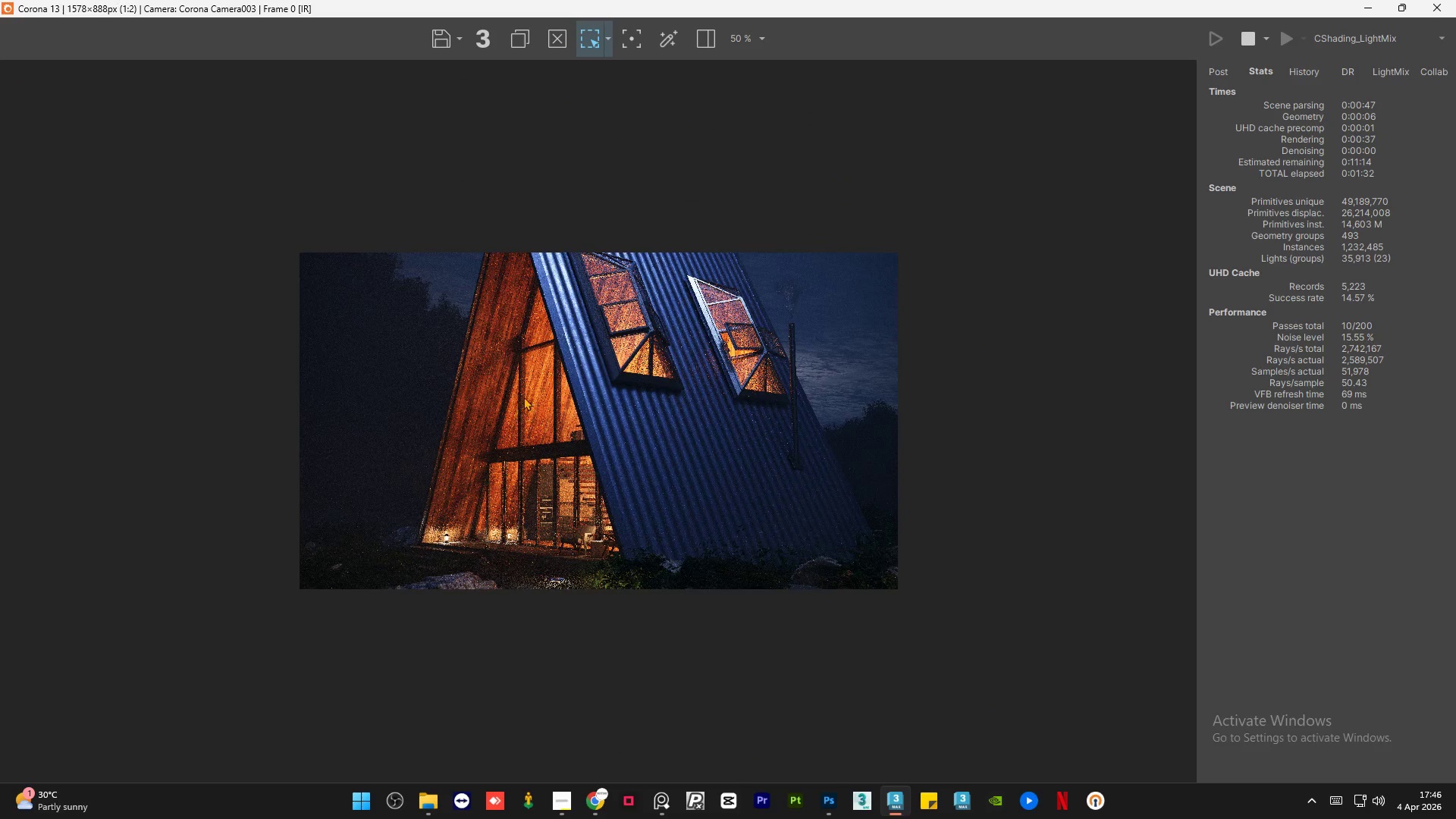 
scroll: coordinate [358, 149], scroll_direction: up, amount: 4.0
 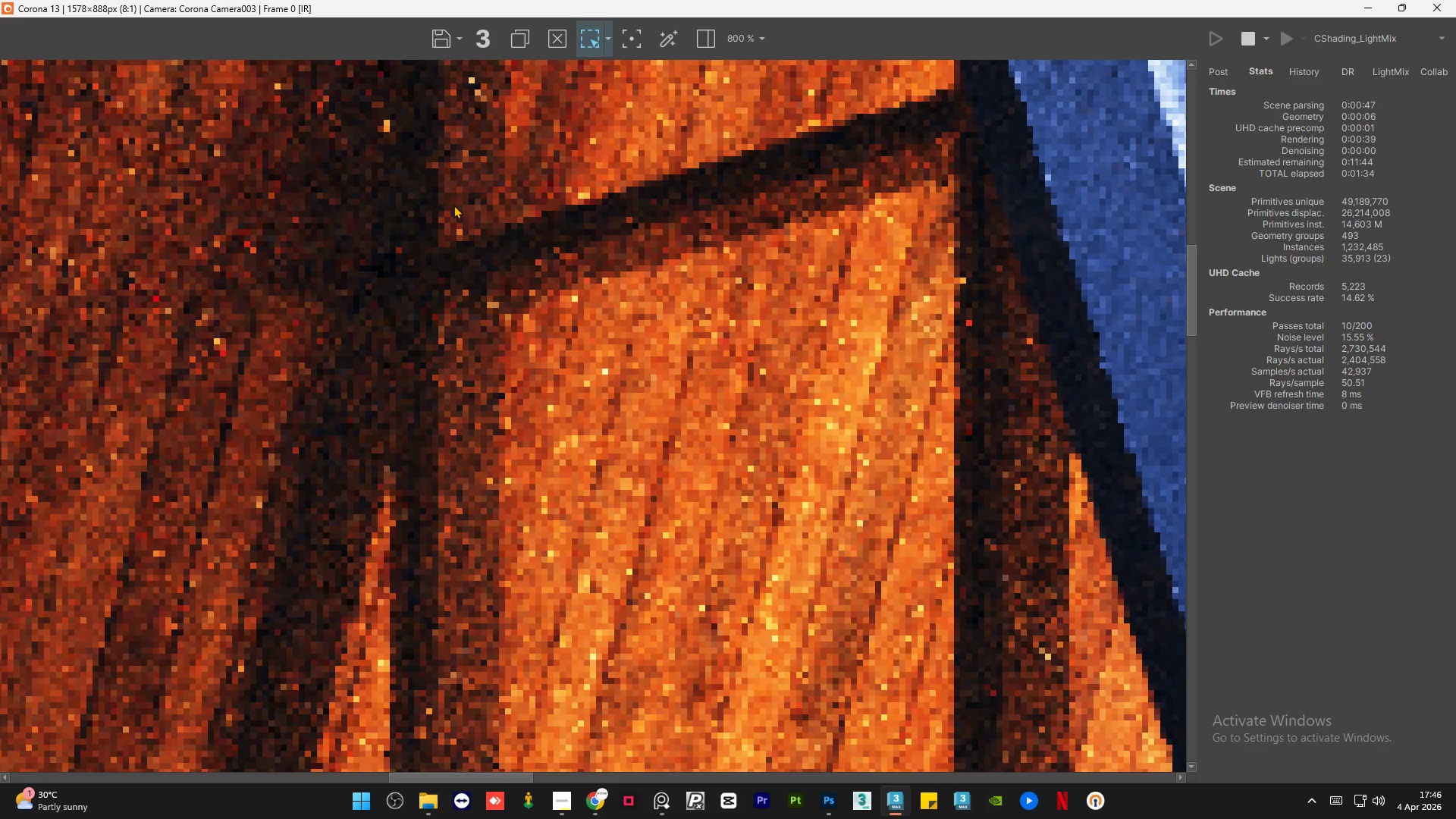 
scroll: coordinate [453, 206], scroll_direction: down, amount: 2.0
 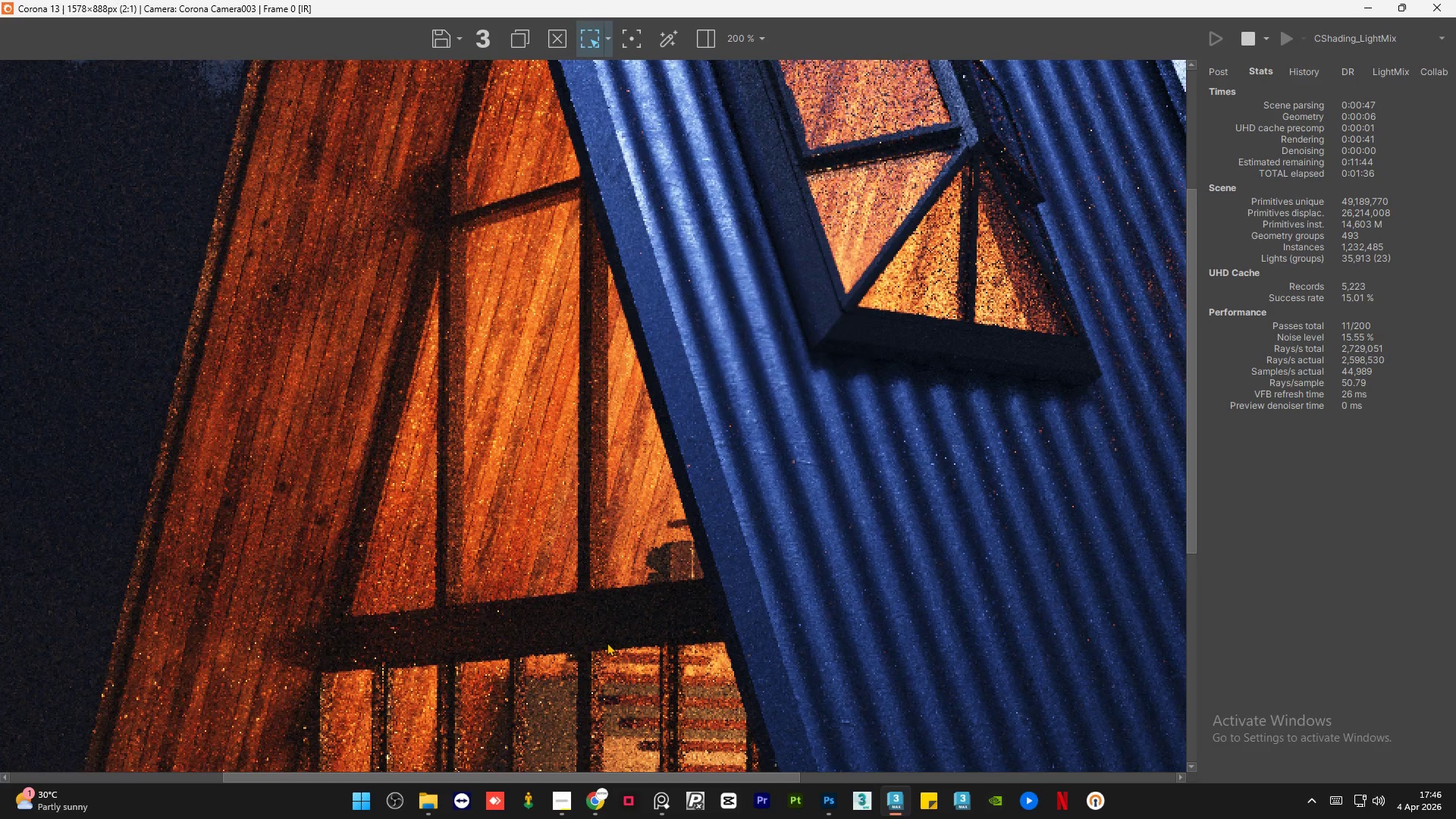 
scroll: coordinate [607, 642], scroll_direction: up, amount: 1.0
 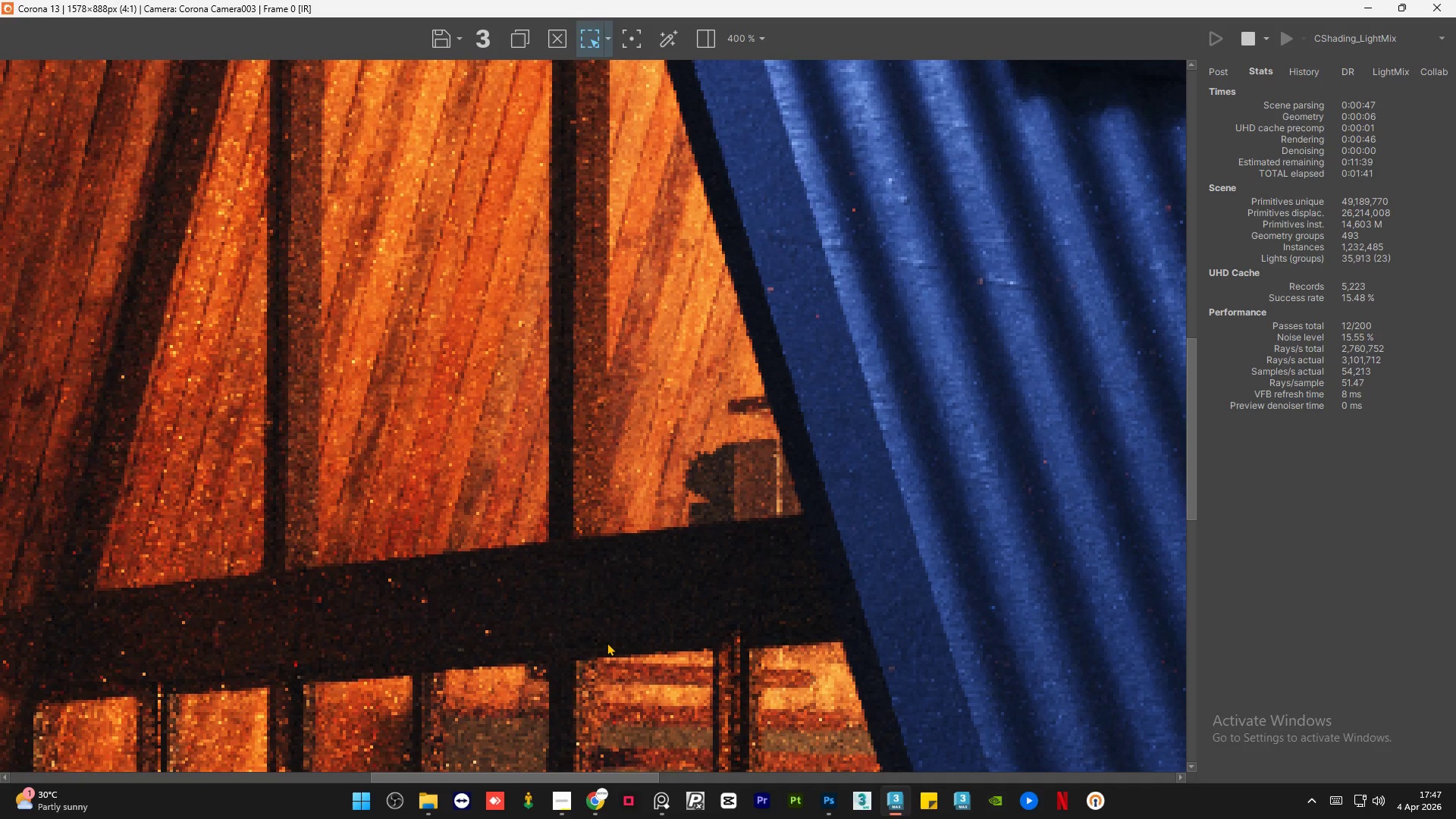 
wait(6.92)
 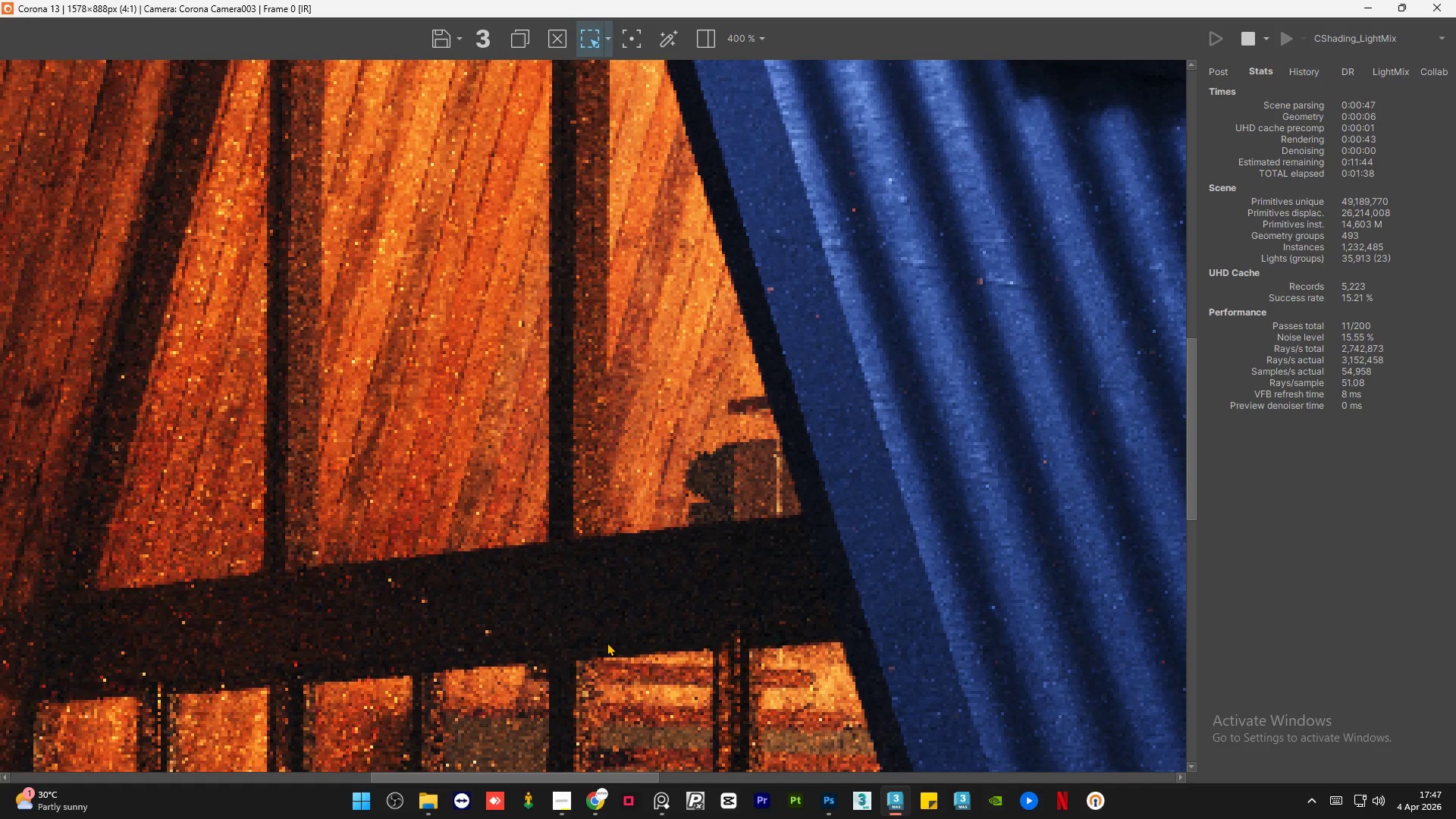 
scroll: coordinate [673, 411], scroll_direction: down, amount: 1.0
 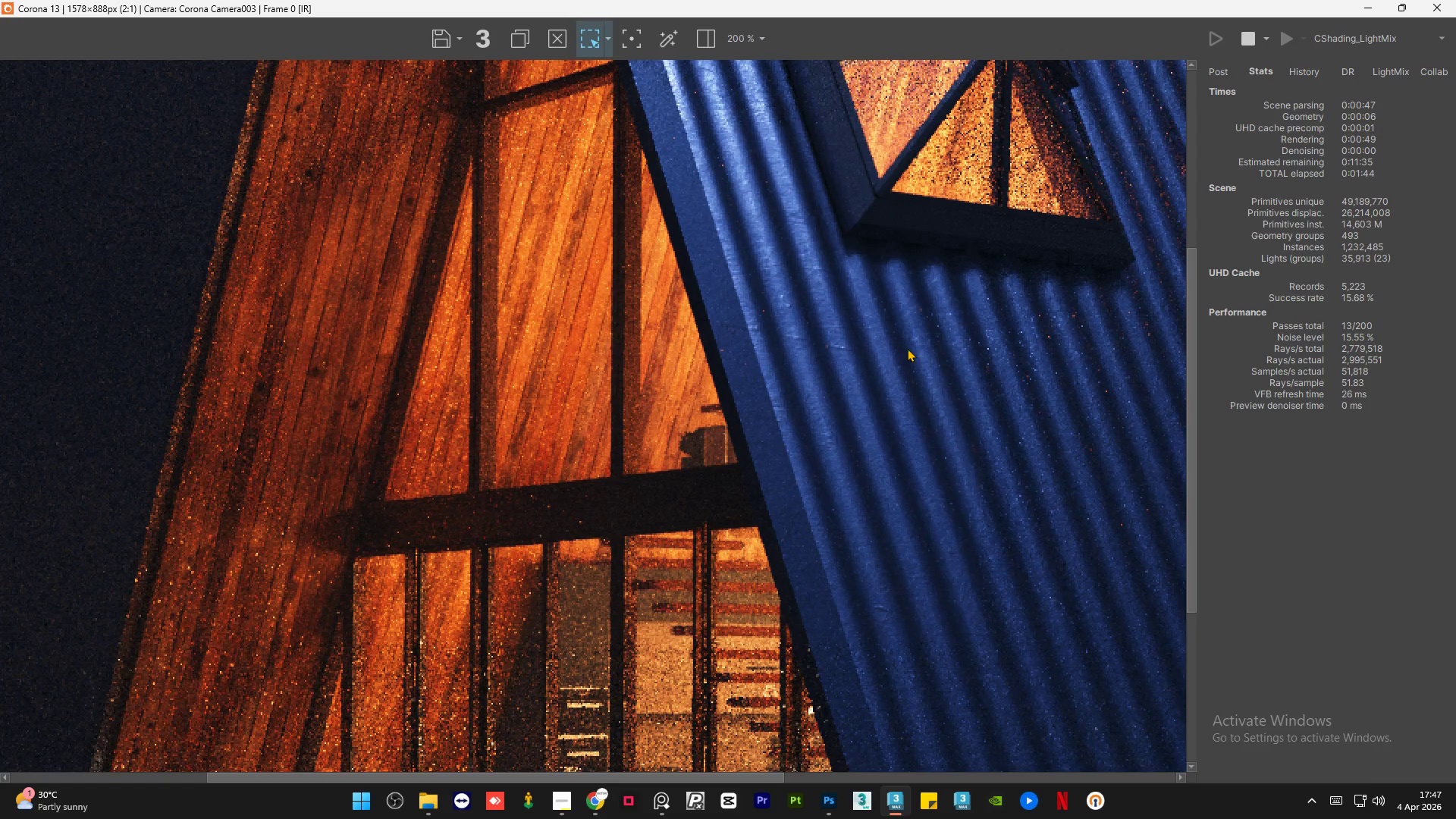 
scroll: coordinate [857, 328], scroll_direction: up, amount: 3.0
 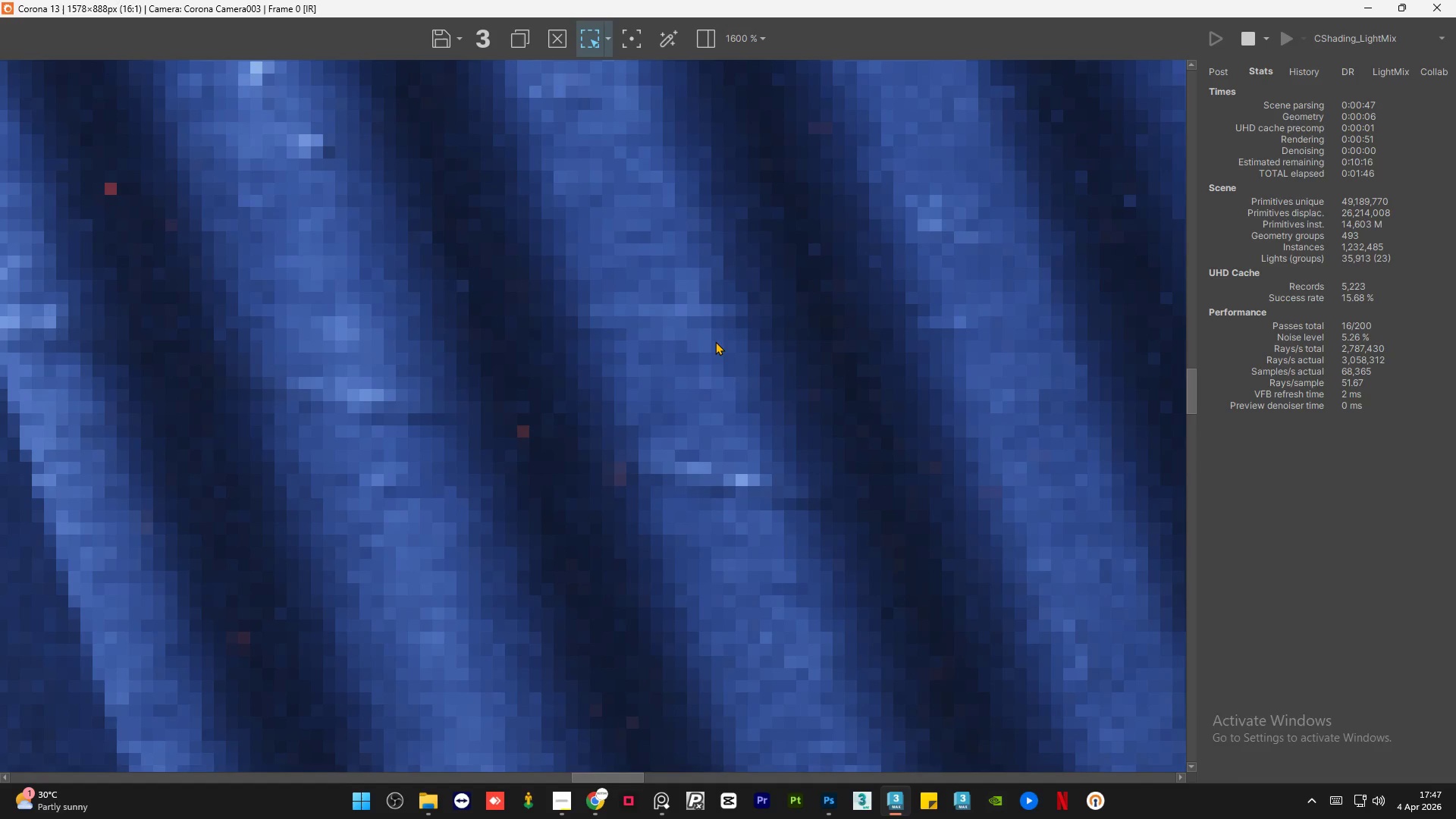 
scroll: coordinate [696, 347], scroll_direction: down, amount: 3.0
 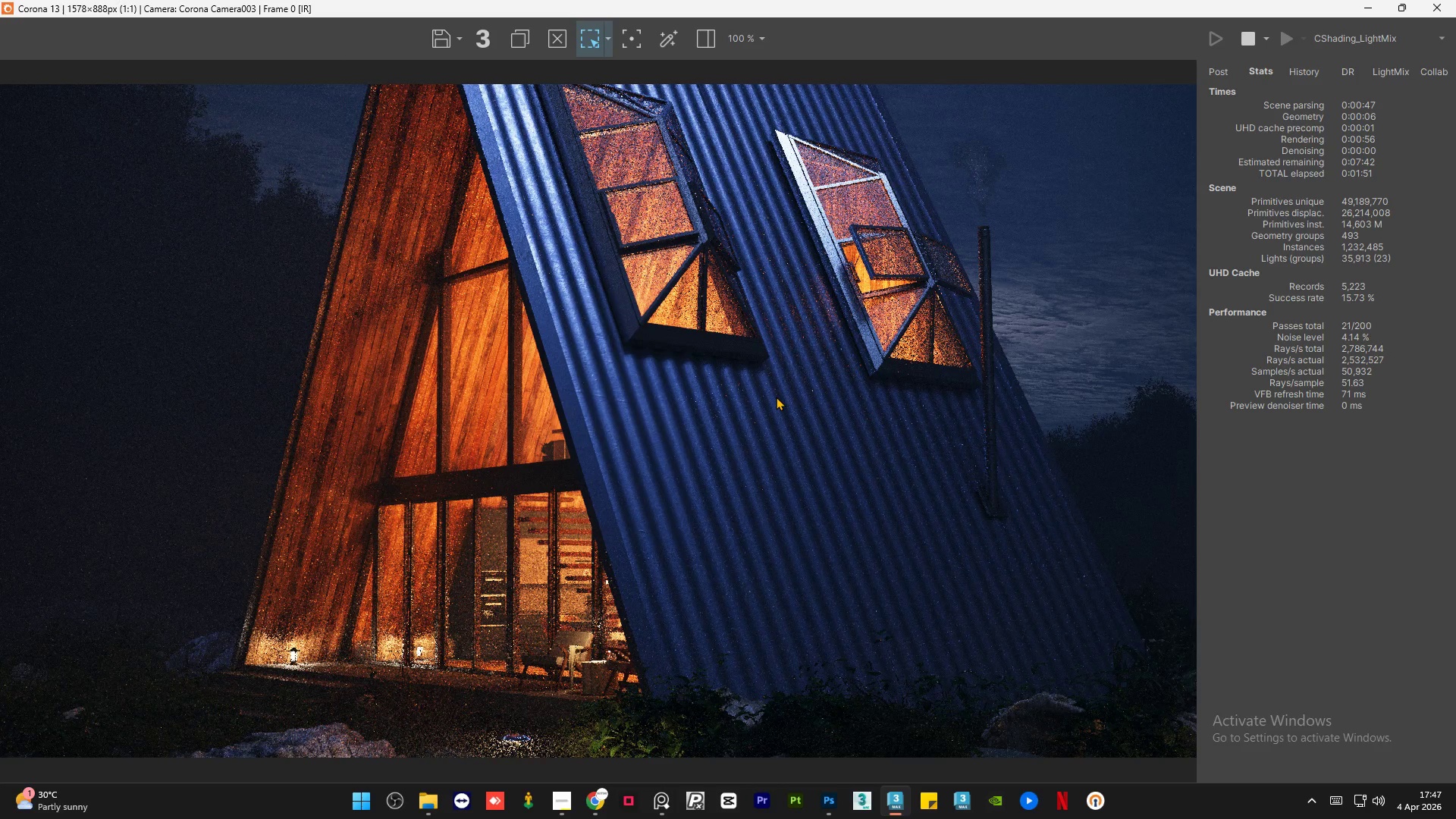 
scroll: coordinate [674, 314], scroll_direction: none, amount: 0.0
 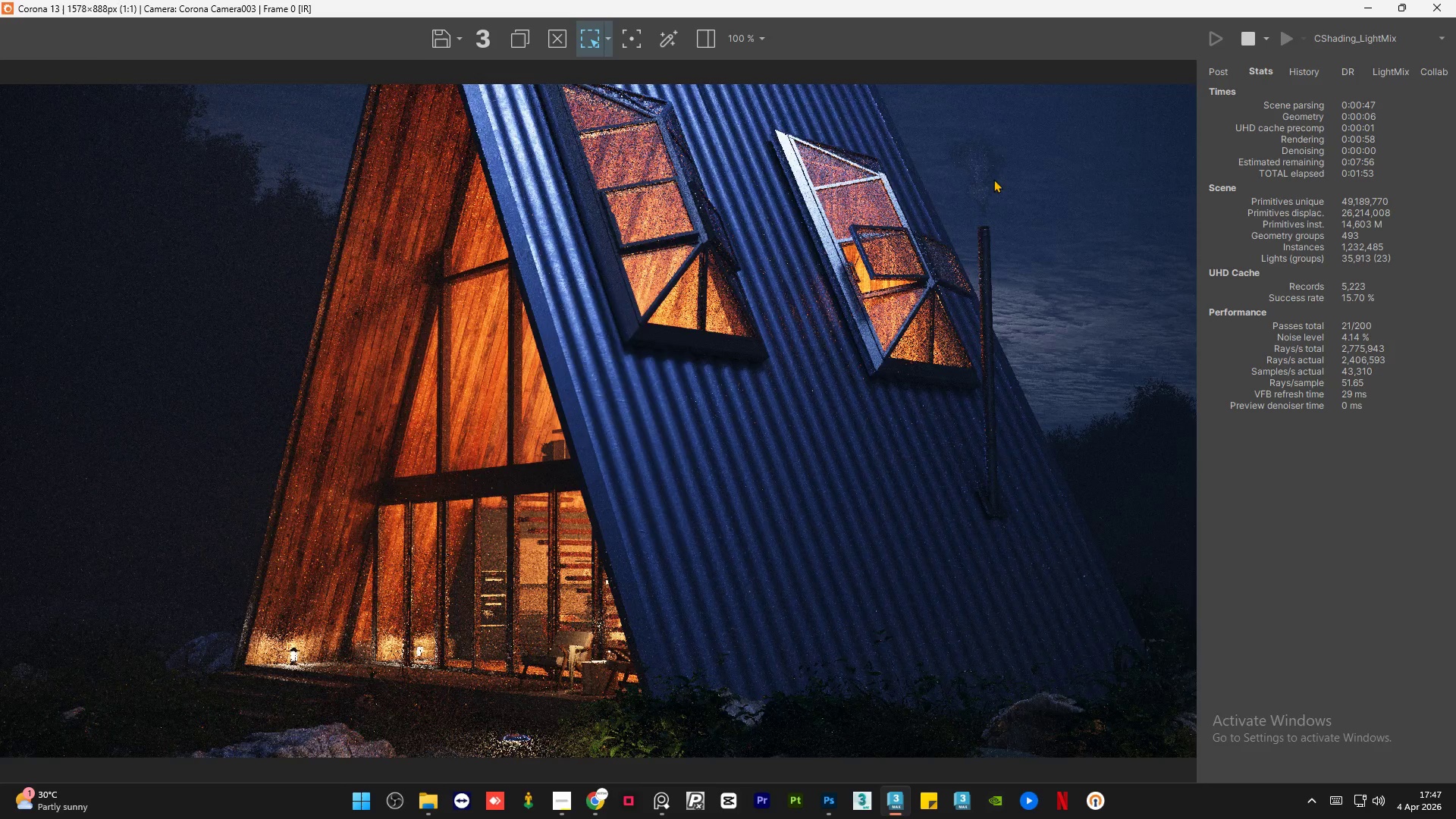 
scroll: coordinate [979, 171], scroll_direction: up, amount: 3.0
 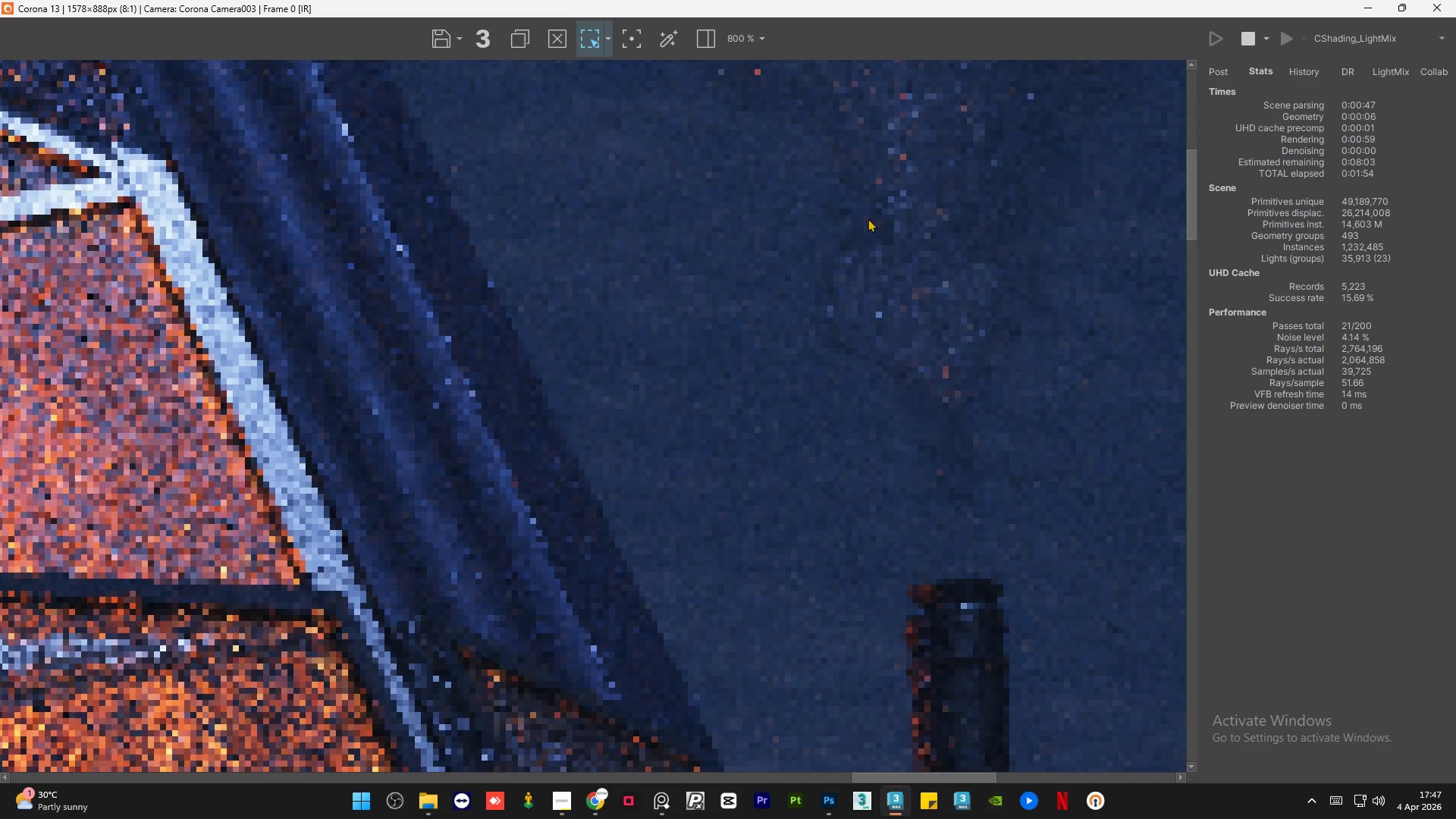 
scroll: coordinate [846, 229], scroll_direction: down, amount: 3.0
 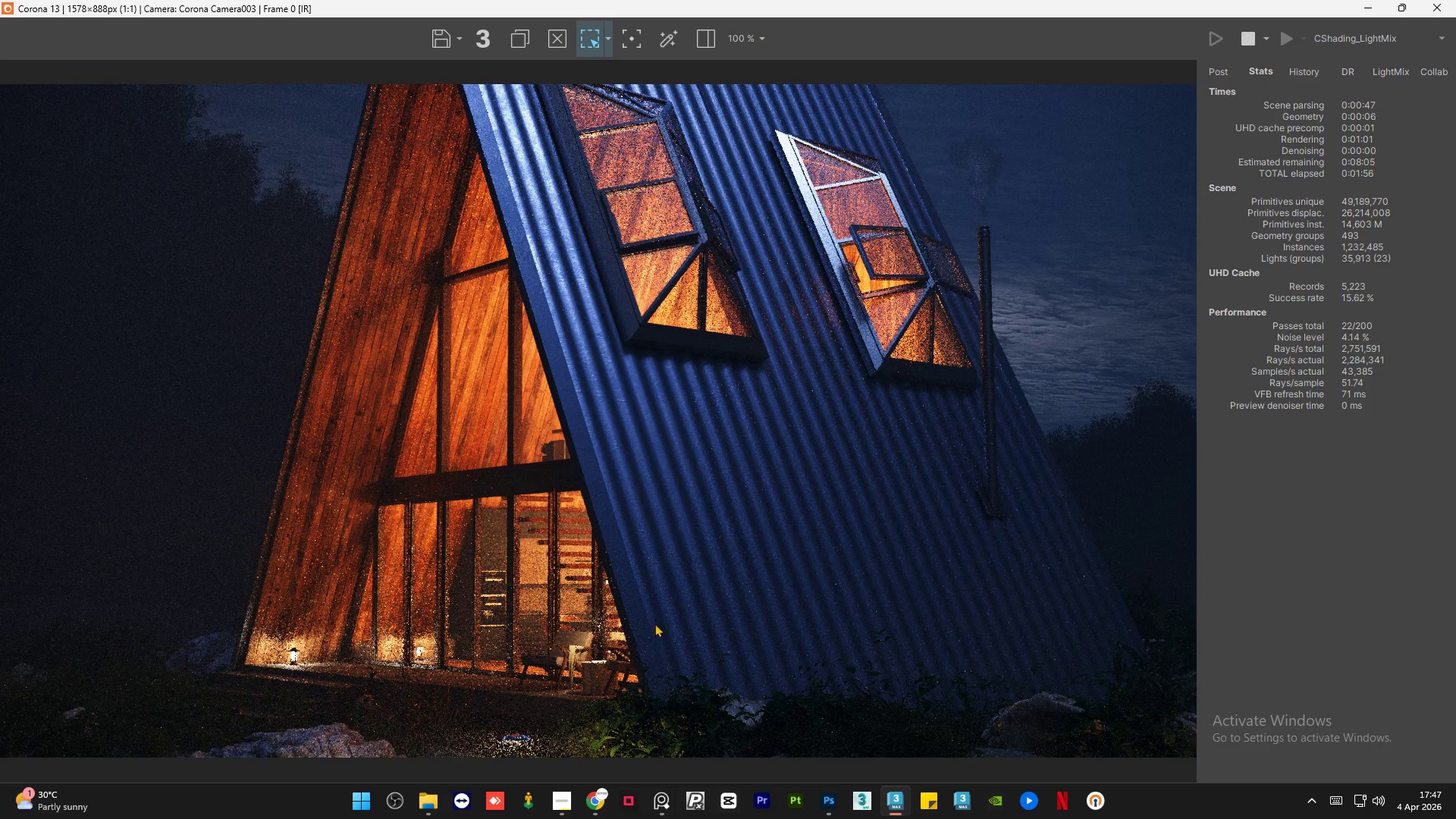 
scroll: coordinate [664, 635], scroll_direction: up, amount: 2.0
 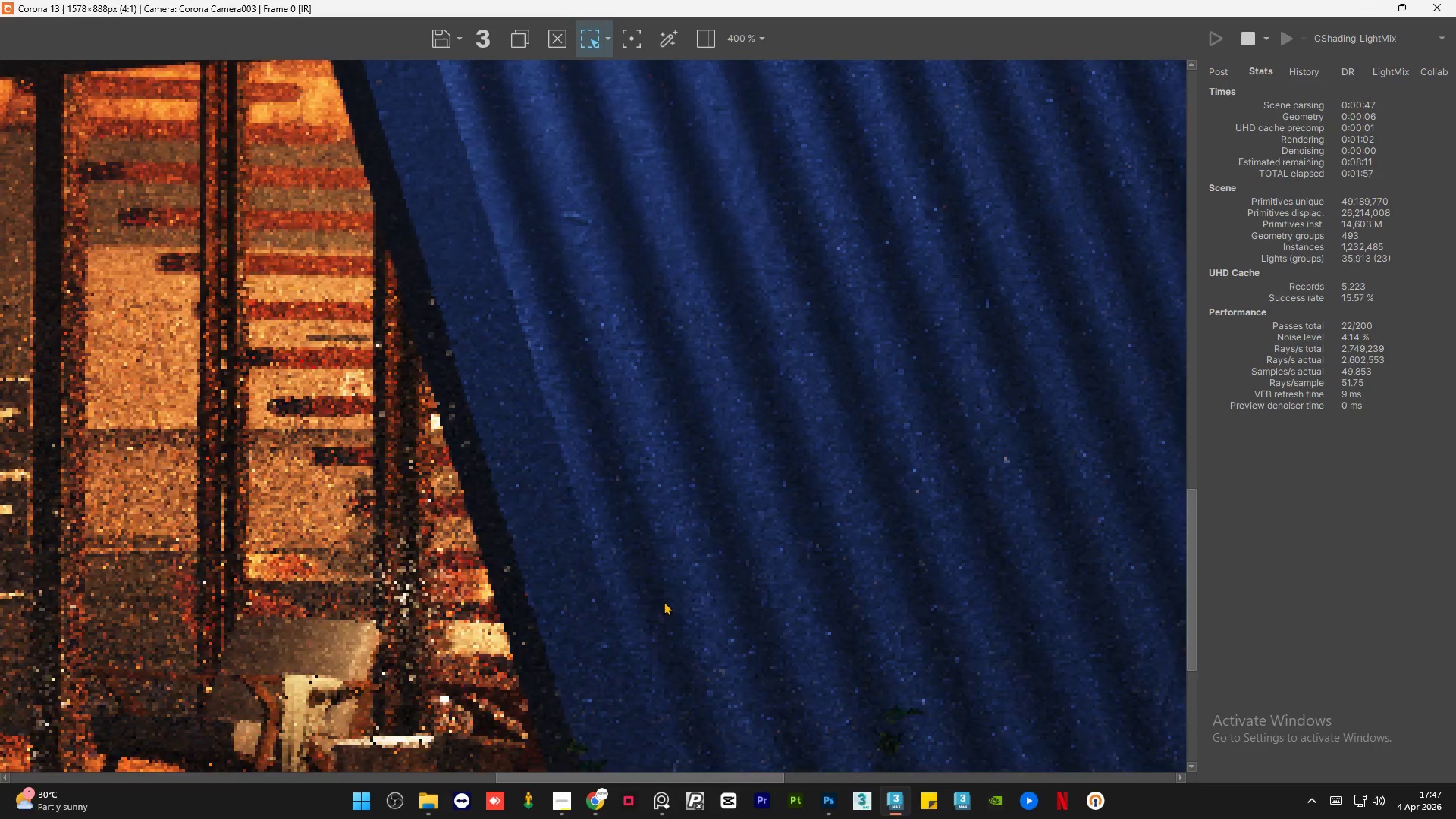 
scroll: coordinate [664, 601], scroll_direction: down, amount: 2.0
 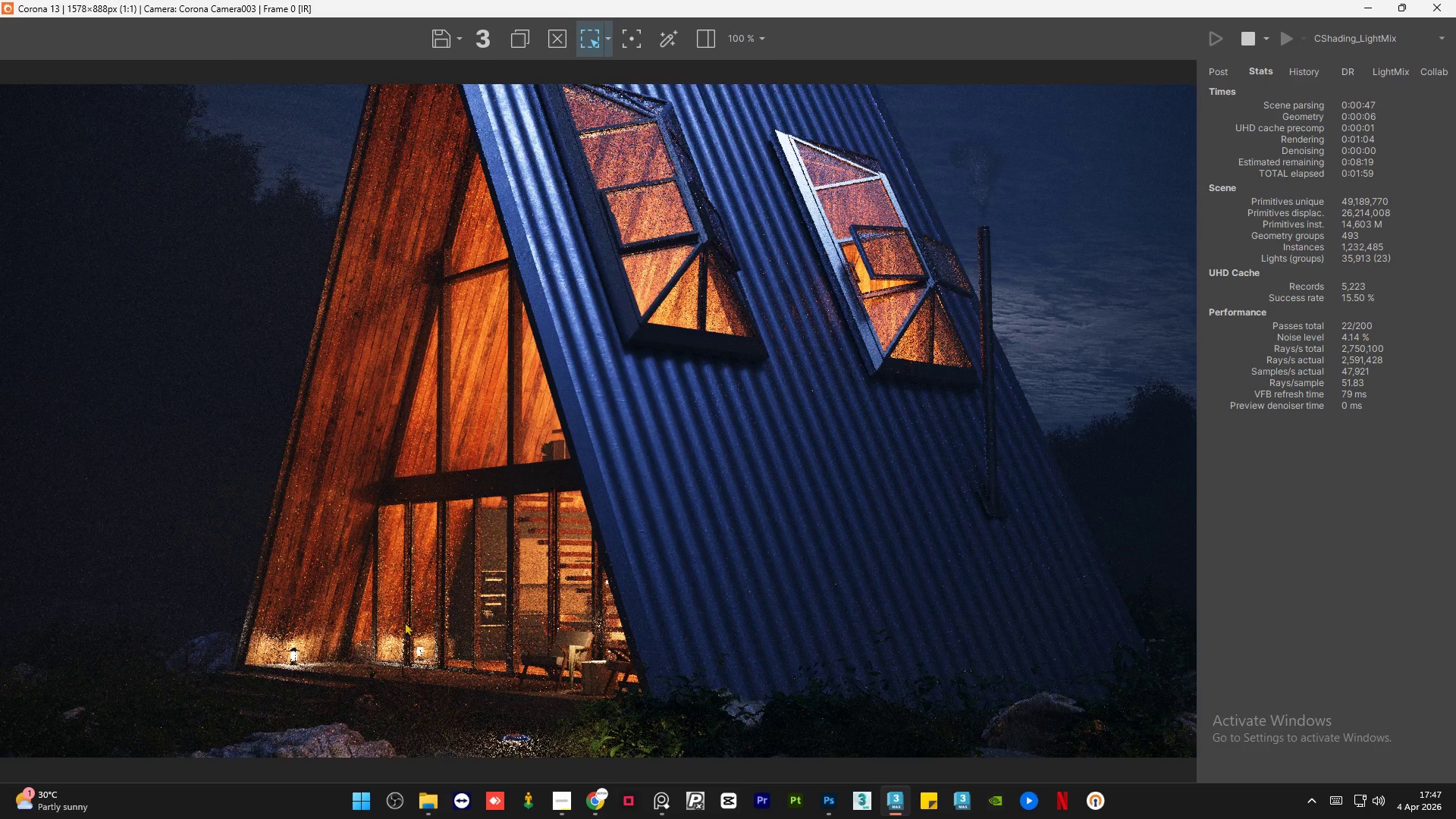 
scroll: coordinate [510, 598], scroll_direction: up, amount: 1.0
 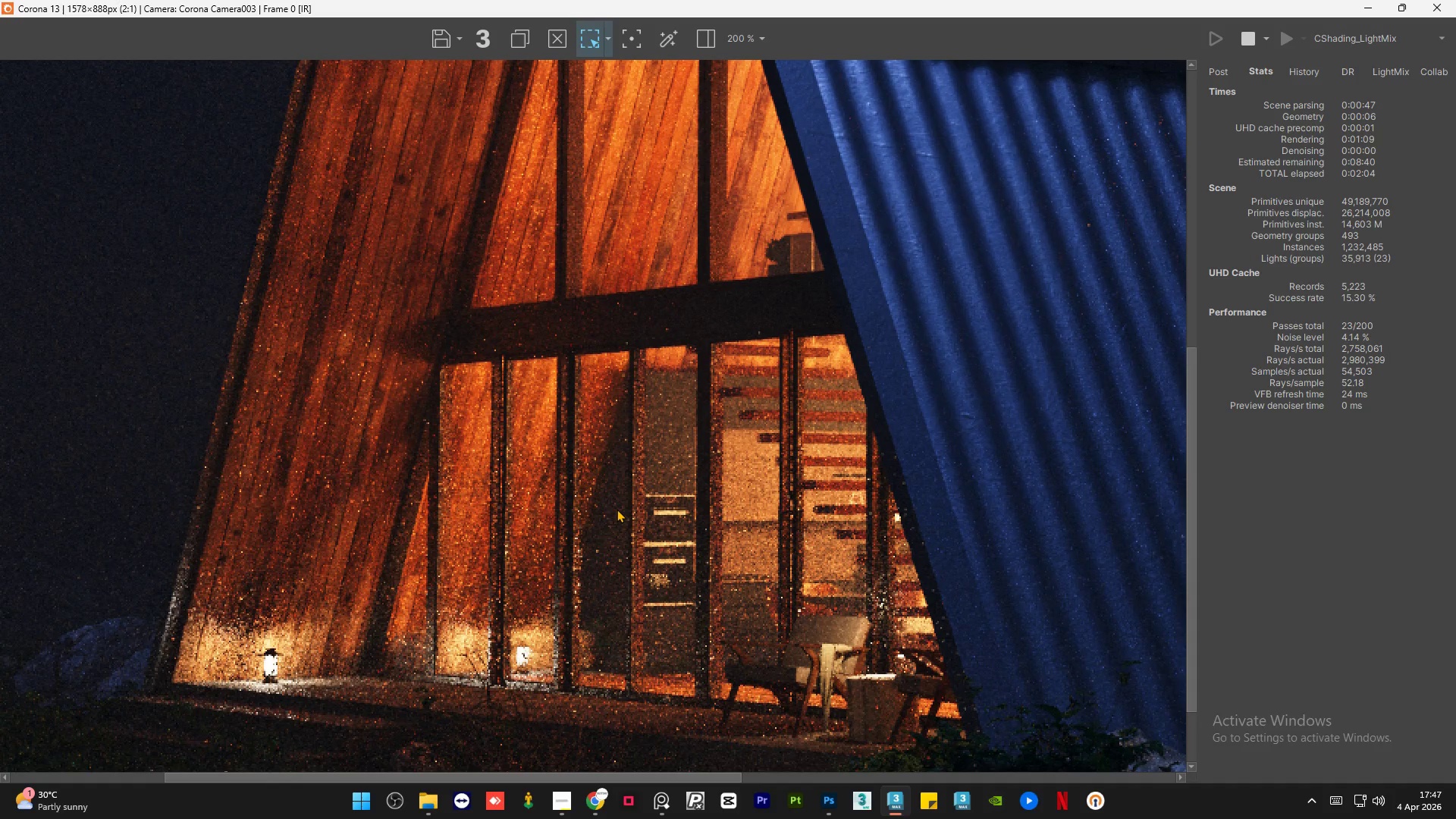 
wait(5.78)
 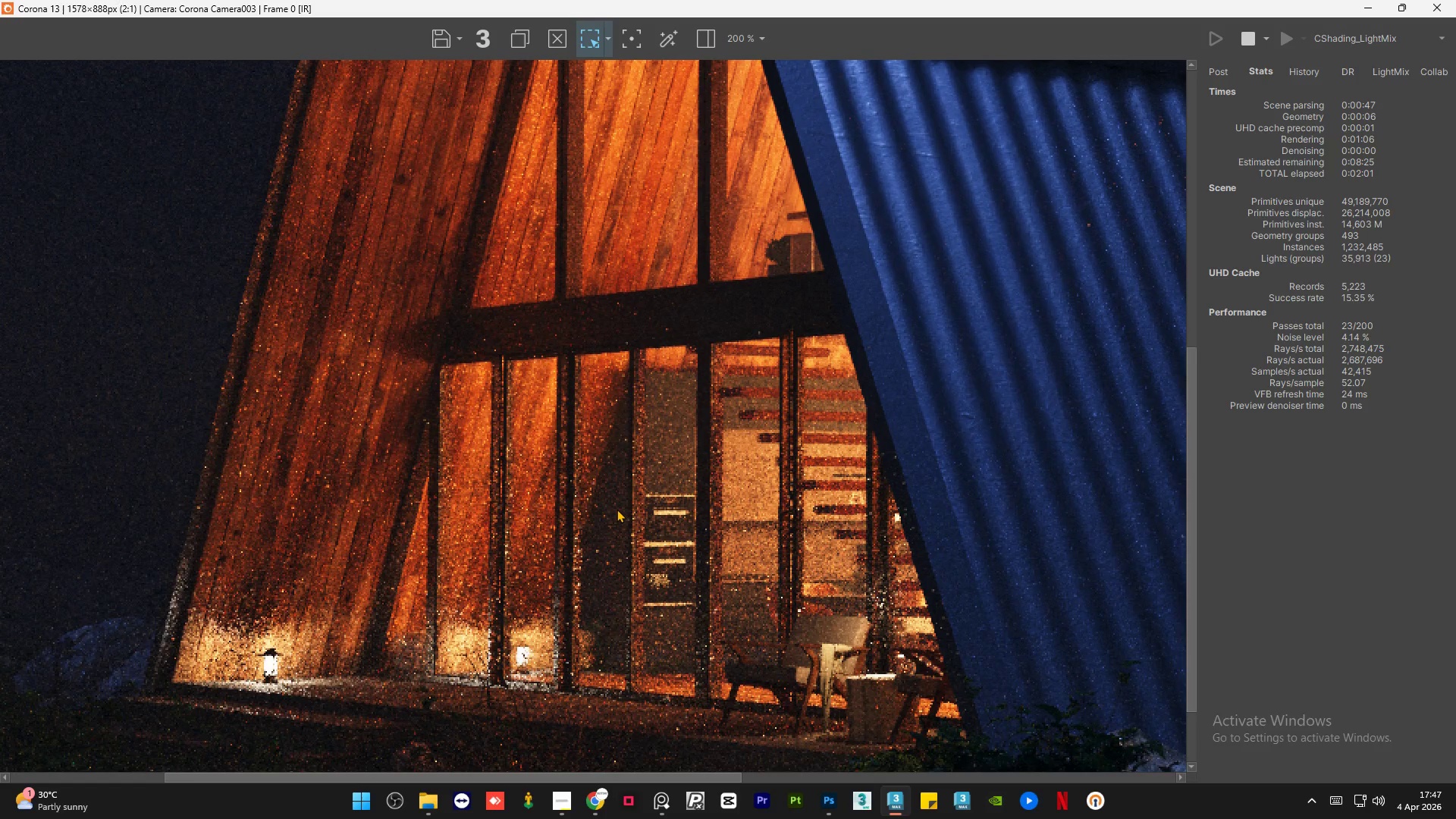 
scroll: coordinate [628, 473], scroll_direction: down, amount: 2.0
 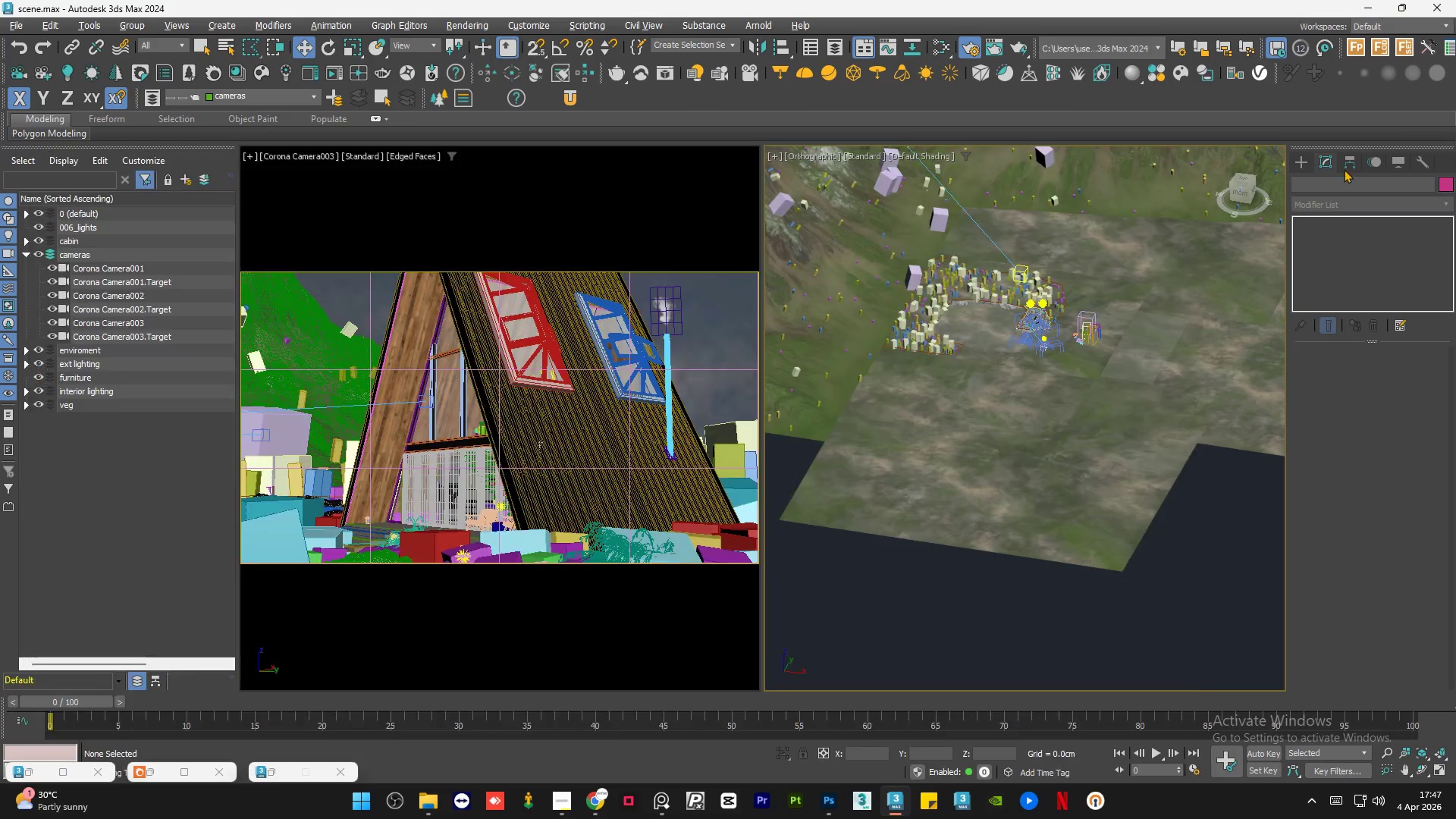 
left_click([1191, 613])
 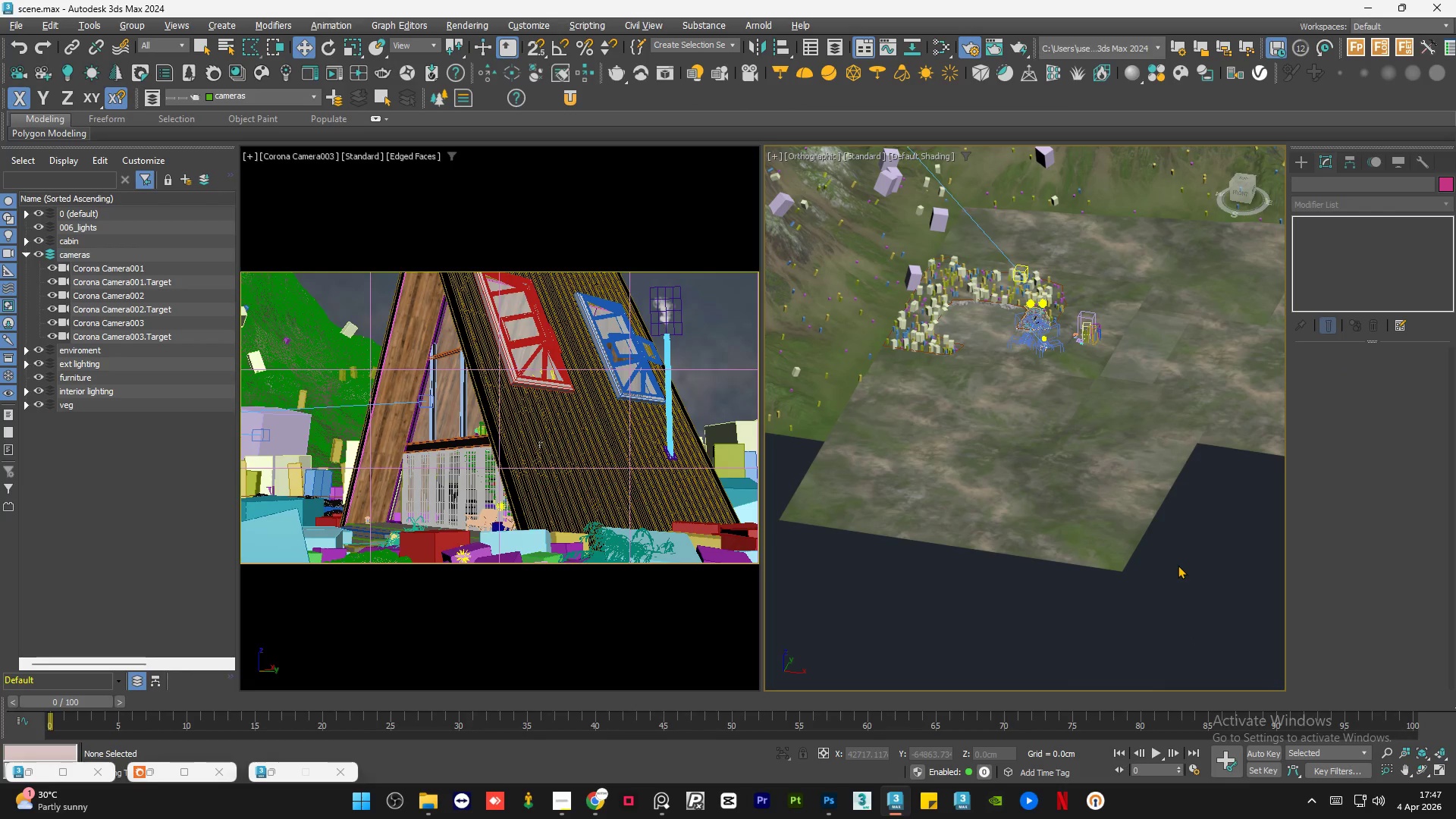 